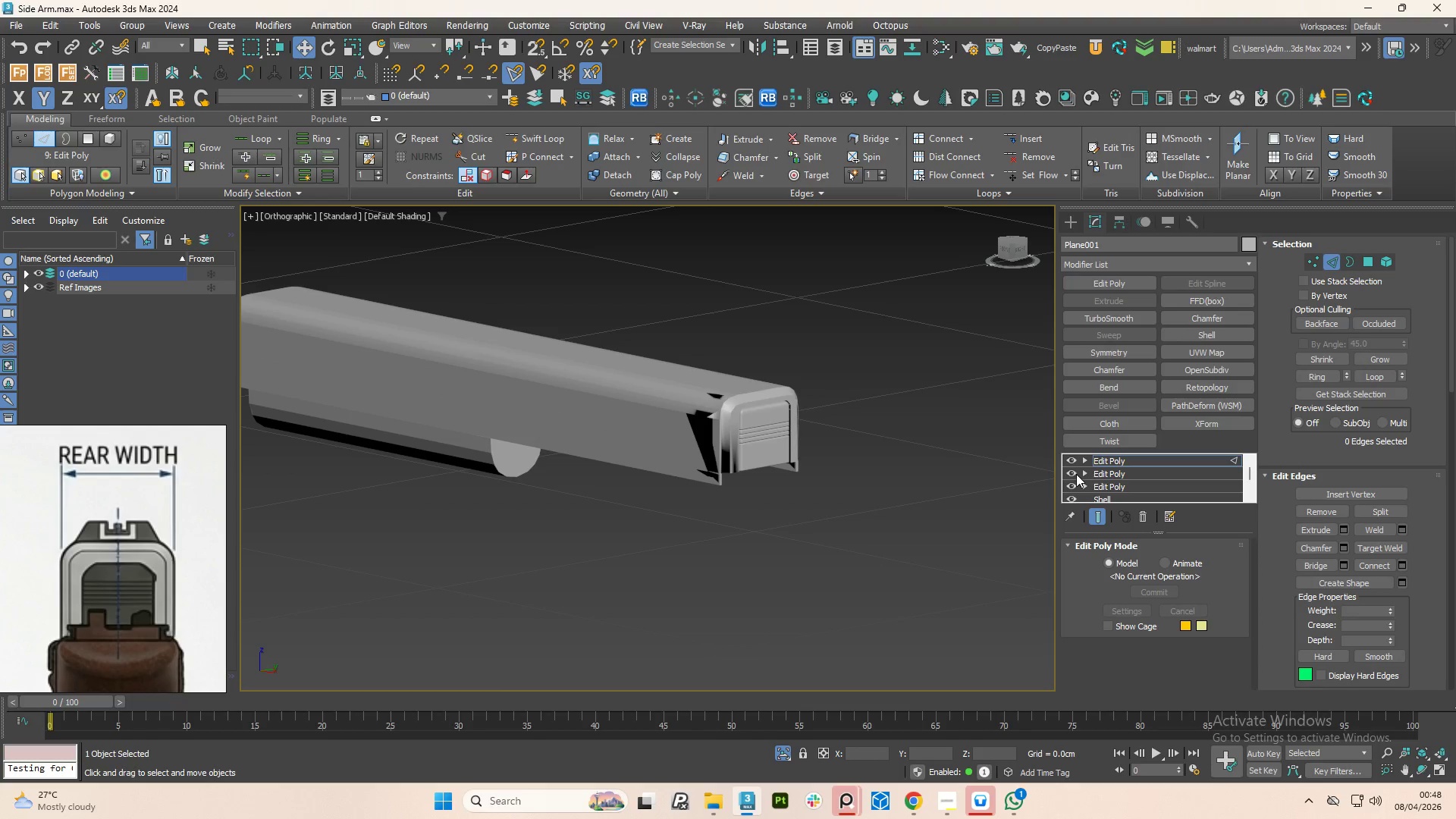 
left_click([1076, 474])
 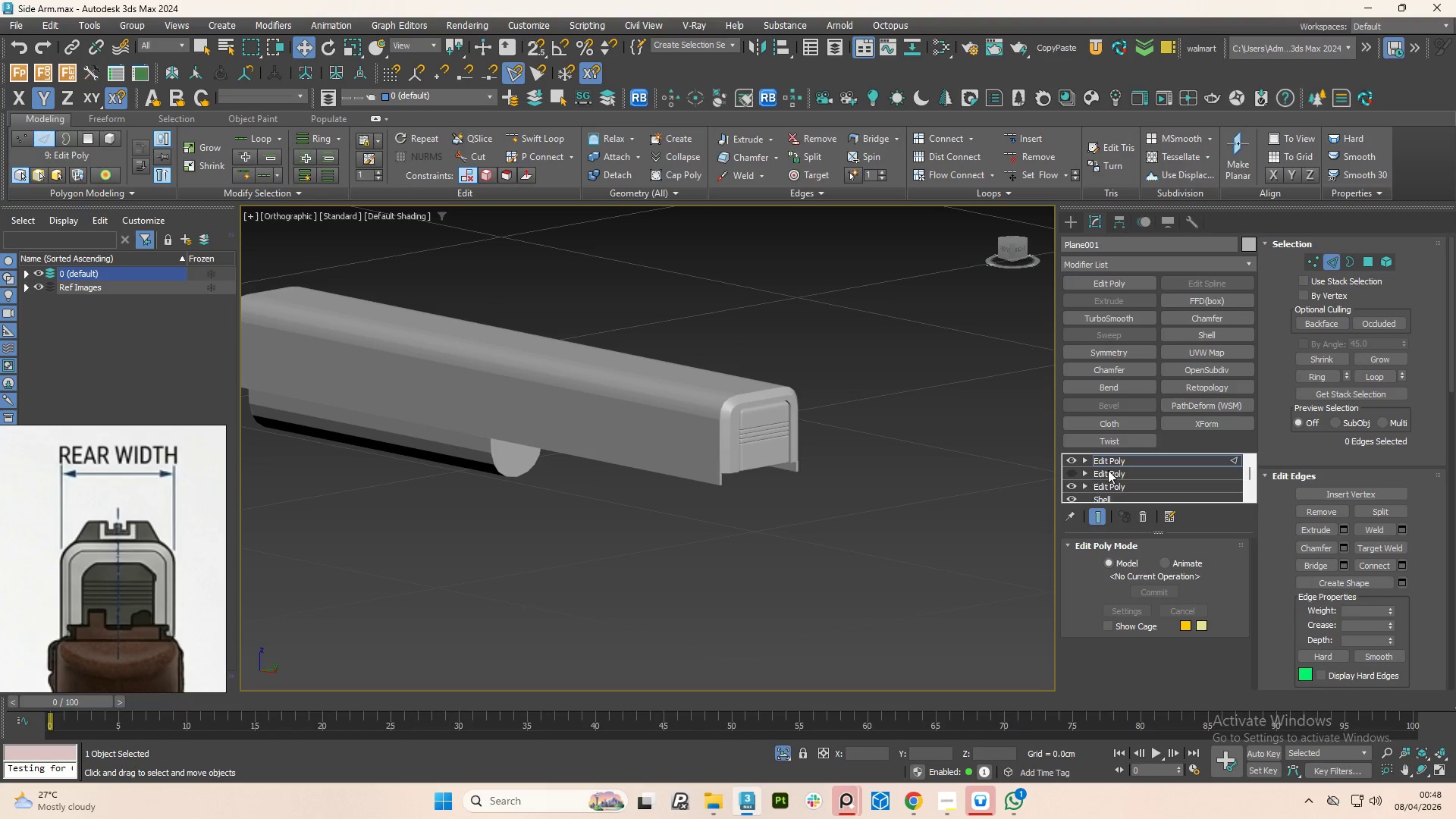 
left_click([1109, 470])
 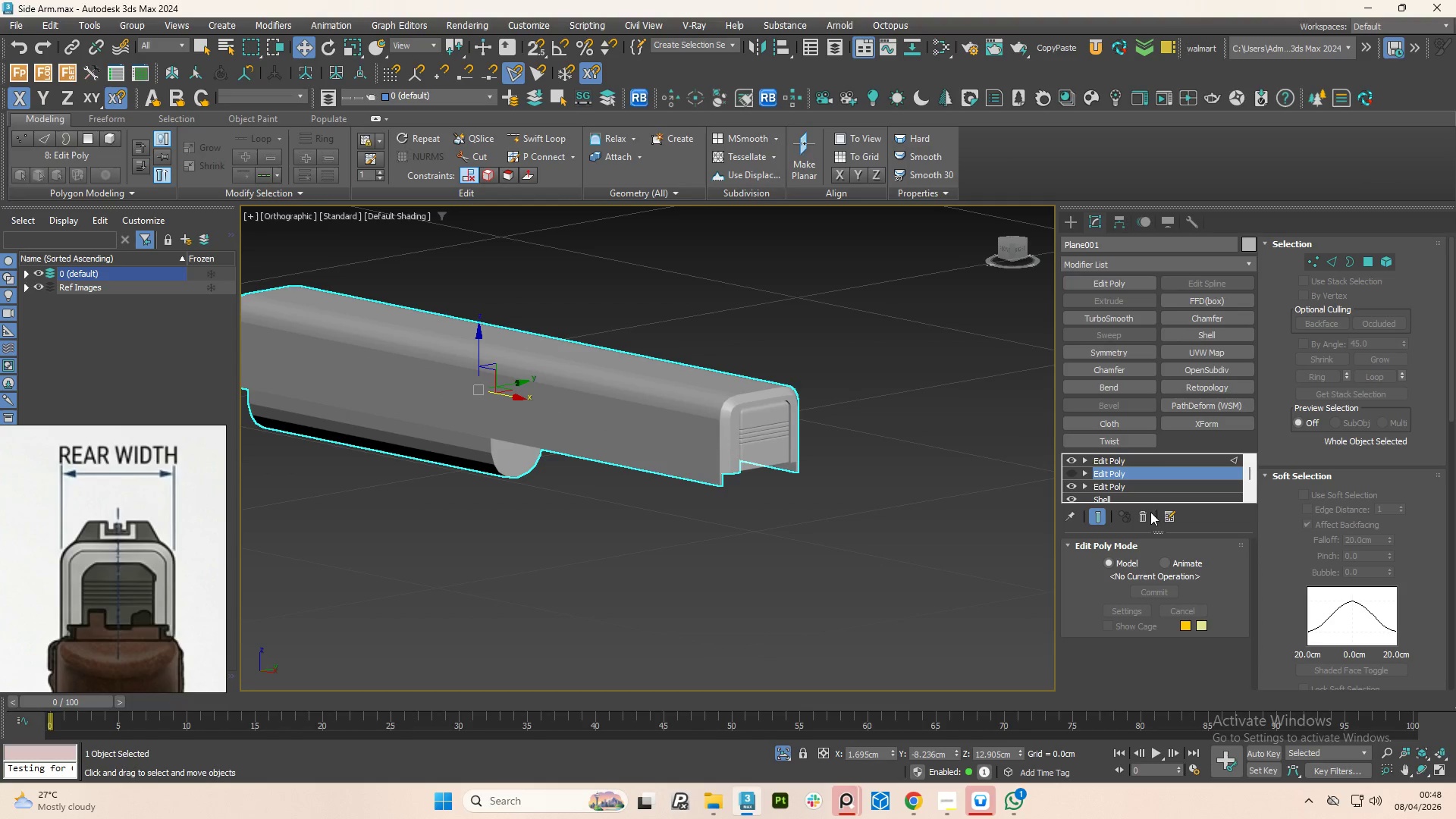 
left_click([1144, 513])
 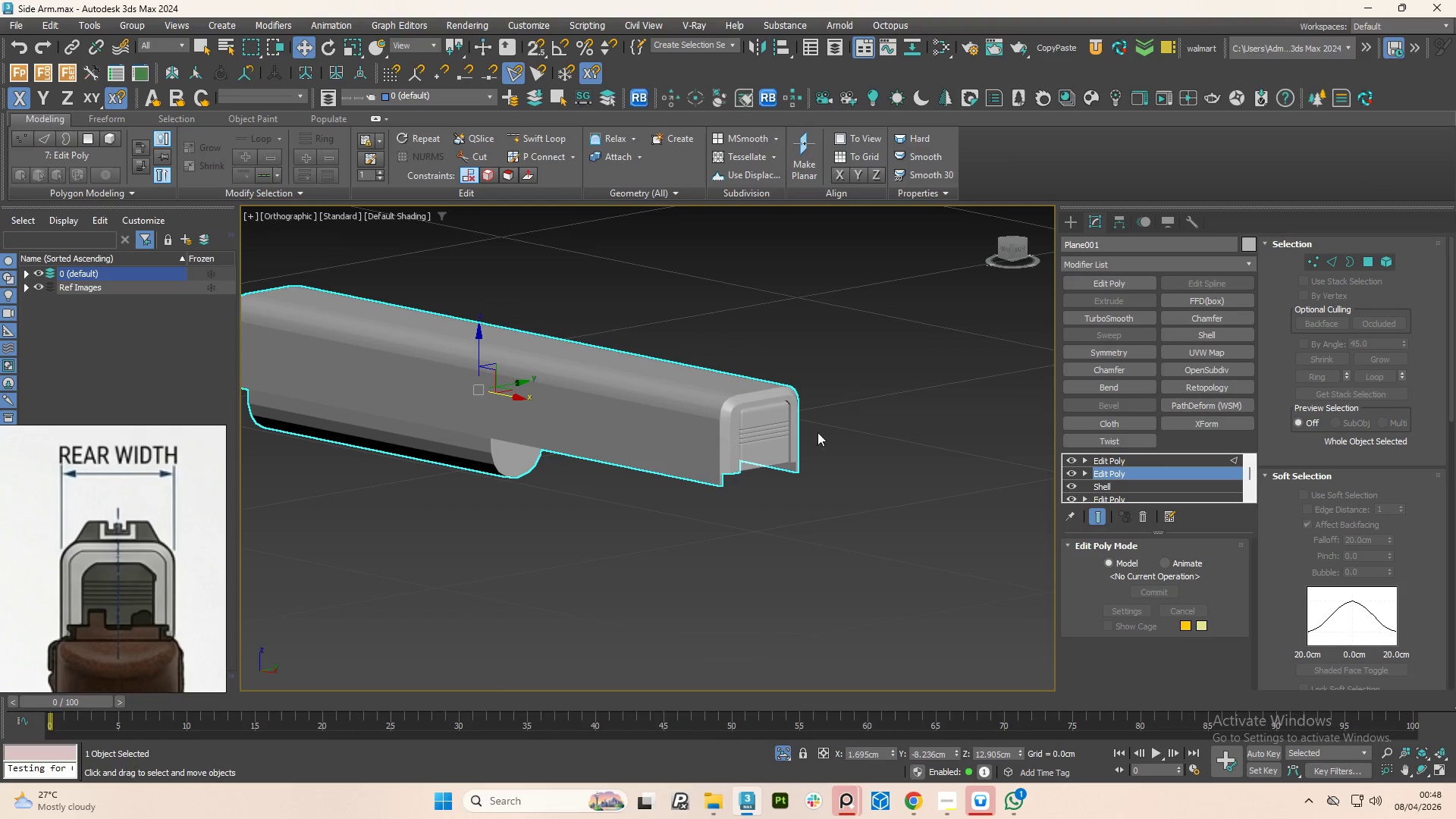 
scroll: coordinate [728, 409], scroll_direction: up, amount: 3.0
 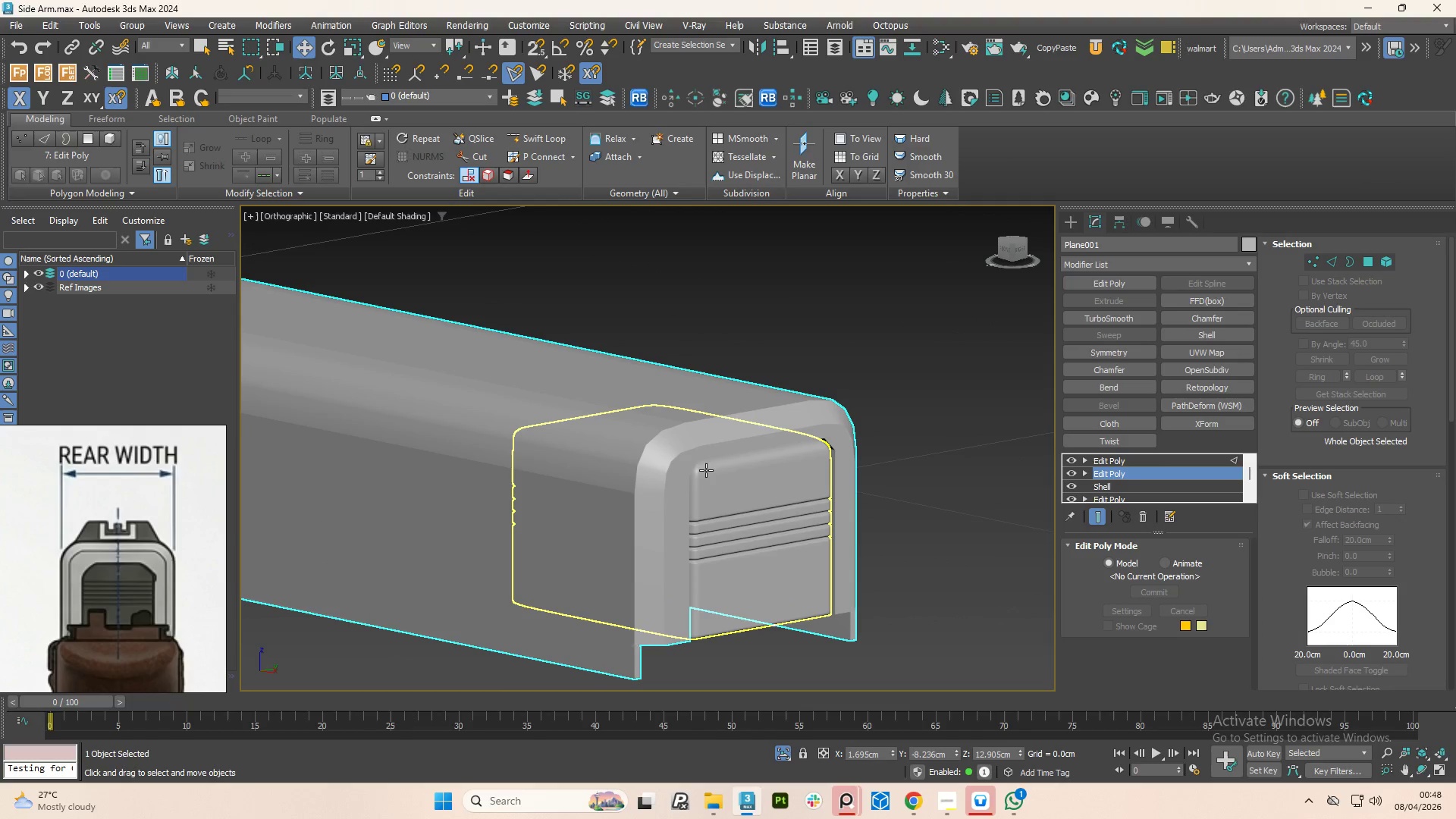 
key(F4)
 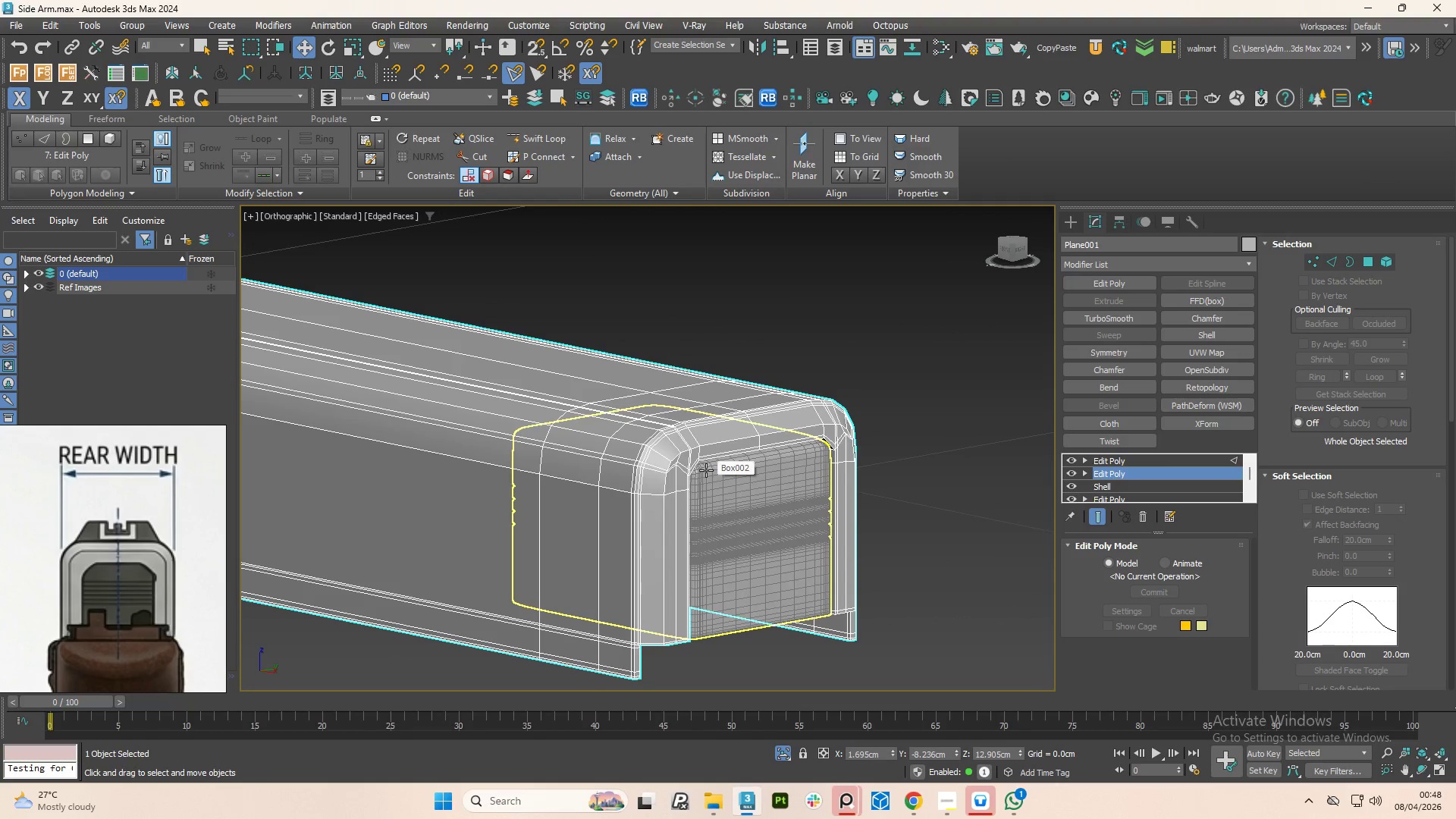 
scroll: coordinate [702, 470], scroll_direction: up, amount: 2.0
 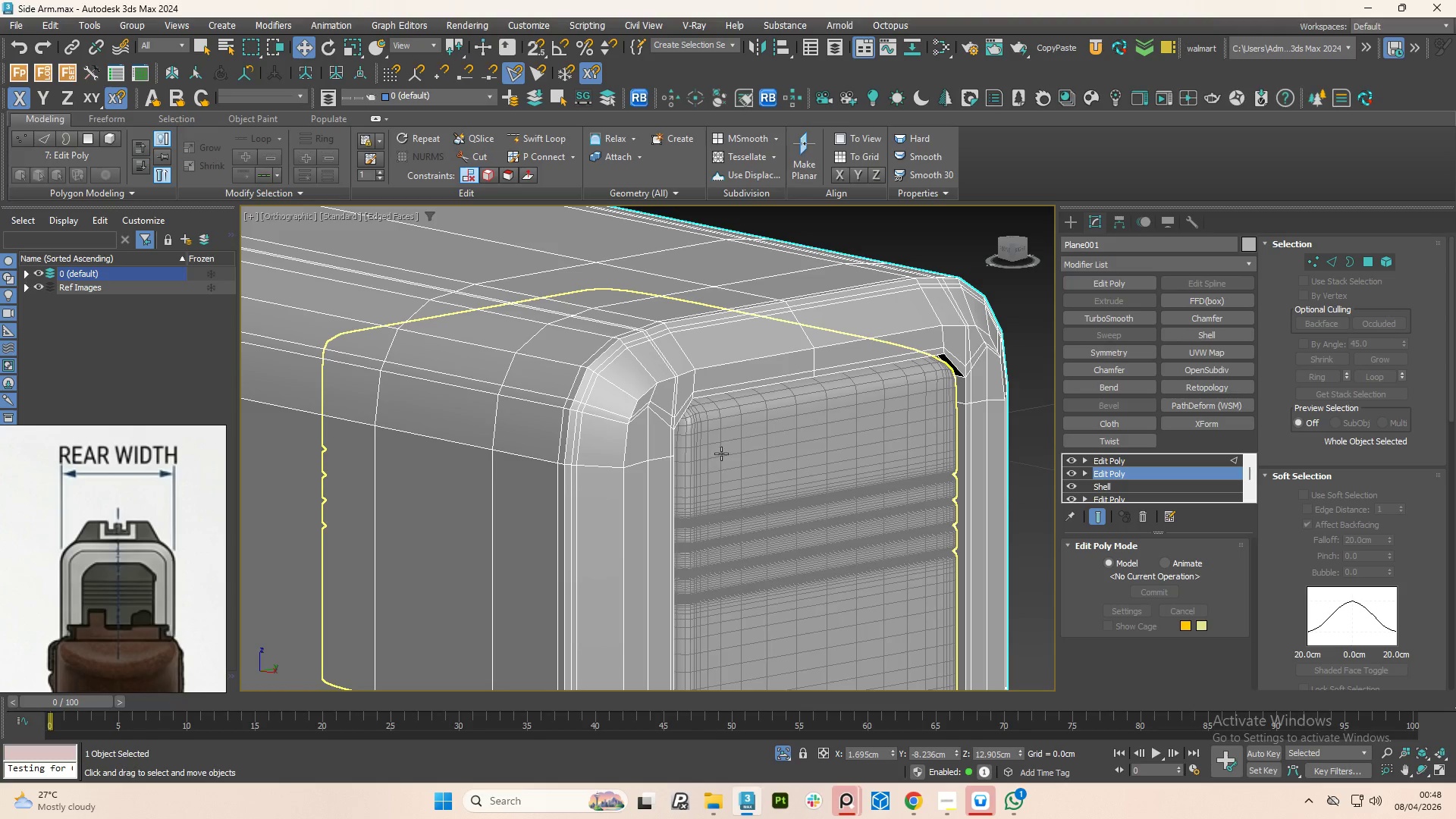 
left_click([722, 471])
 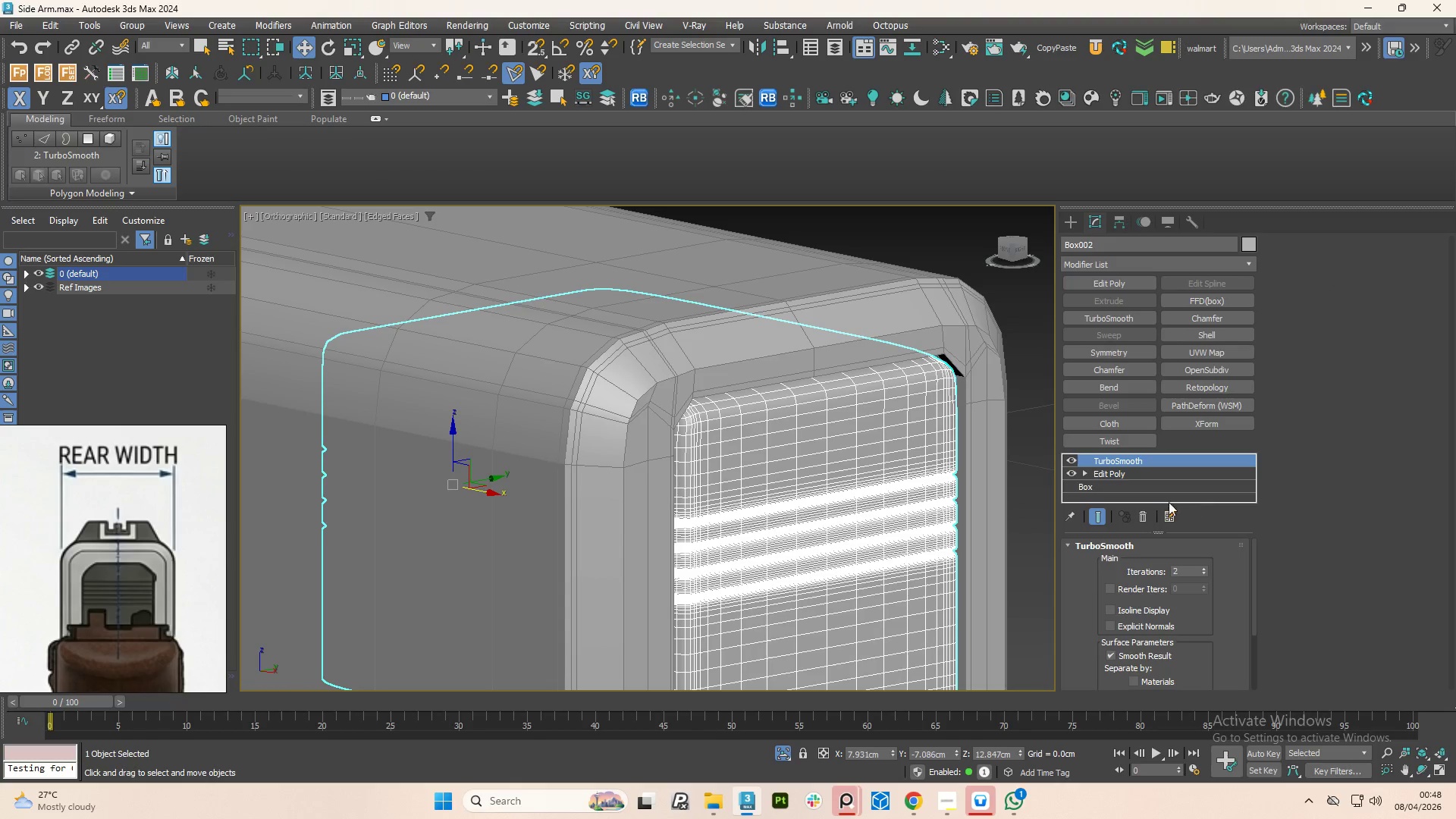 
left_click([1142, 514])
 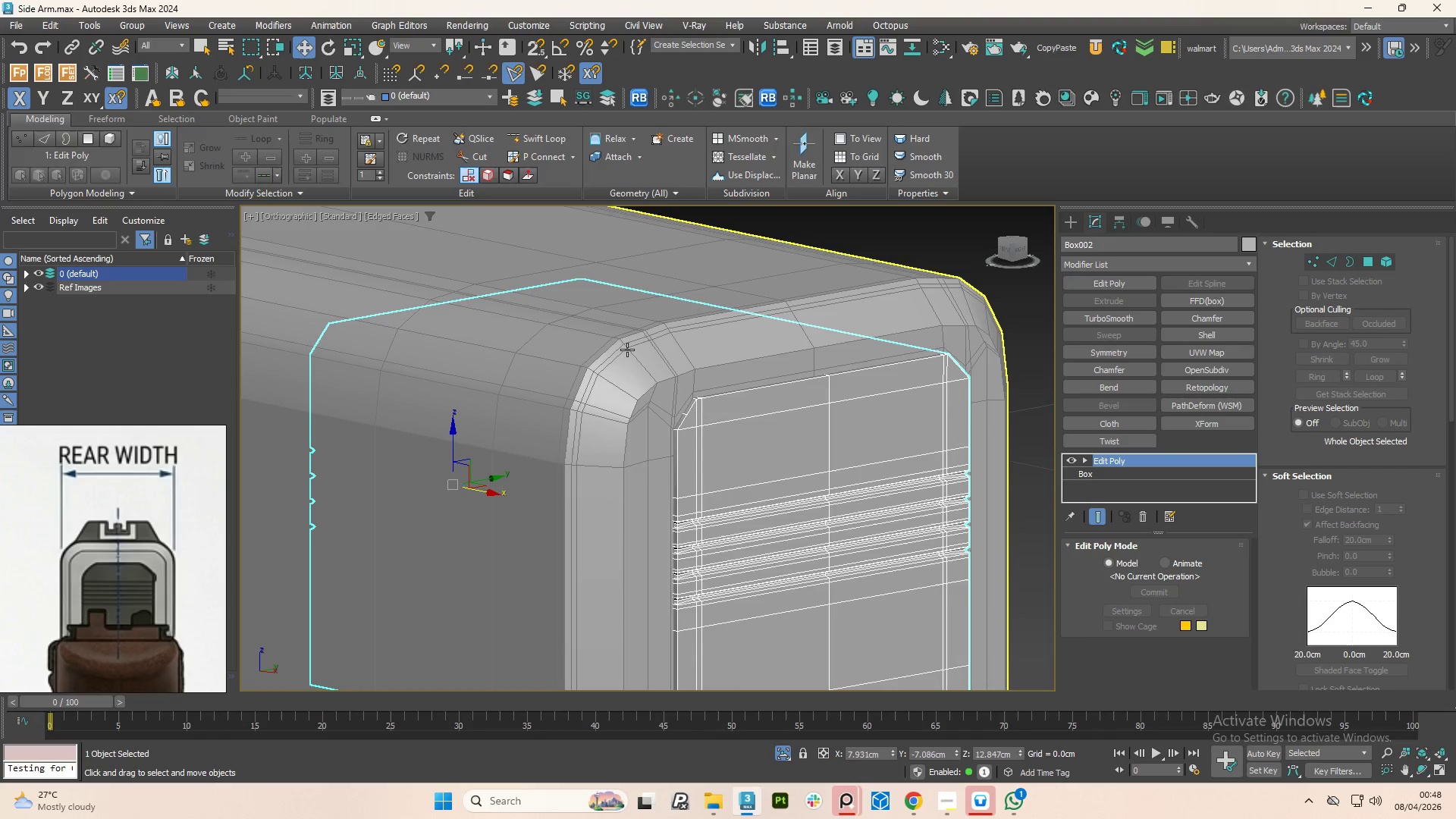 
scroll: coordinate [625, 348], scroll_direction: down, amount: 3.0
 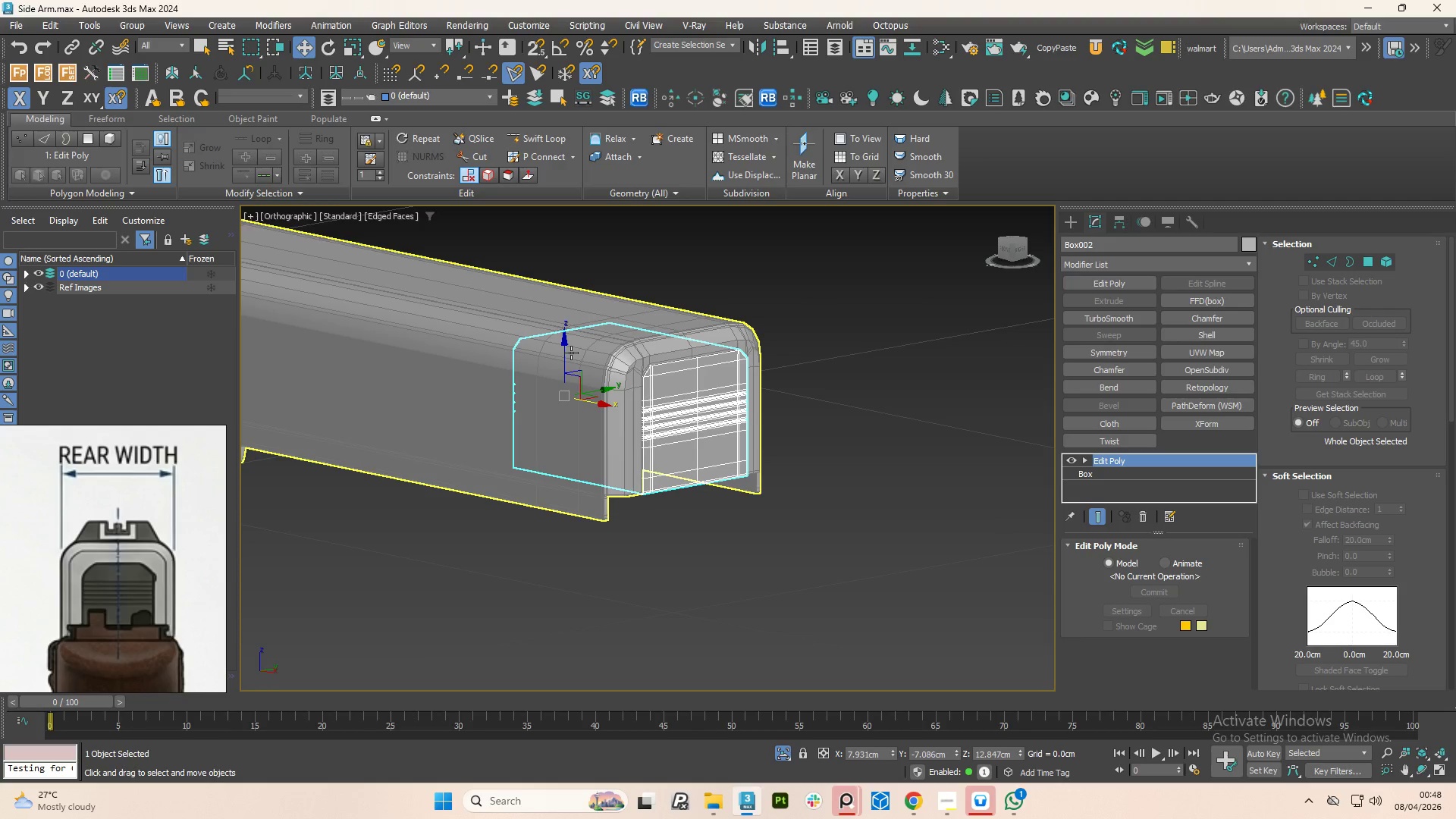 
hold_key(key=AltLeft, duration=1.5)
 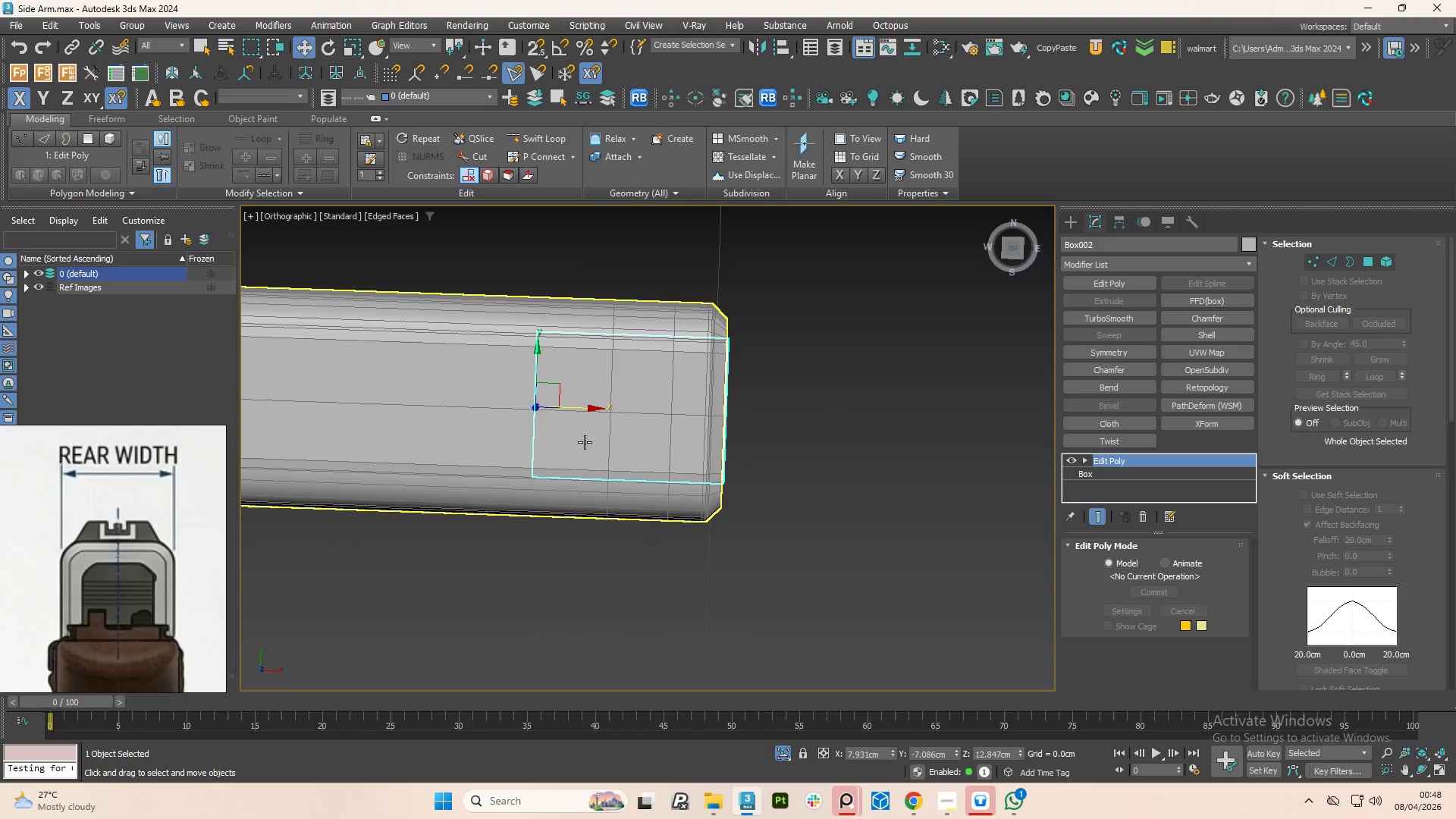 
left_click([585, 442])
 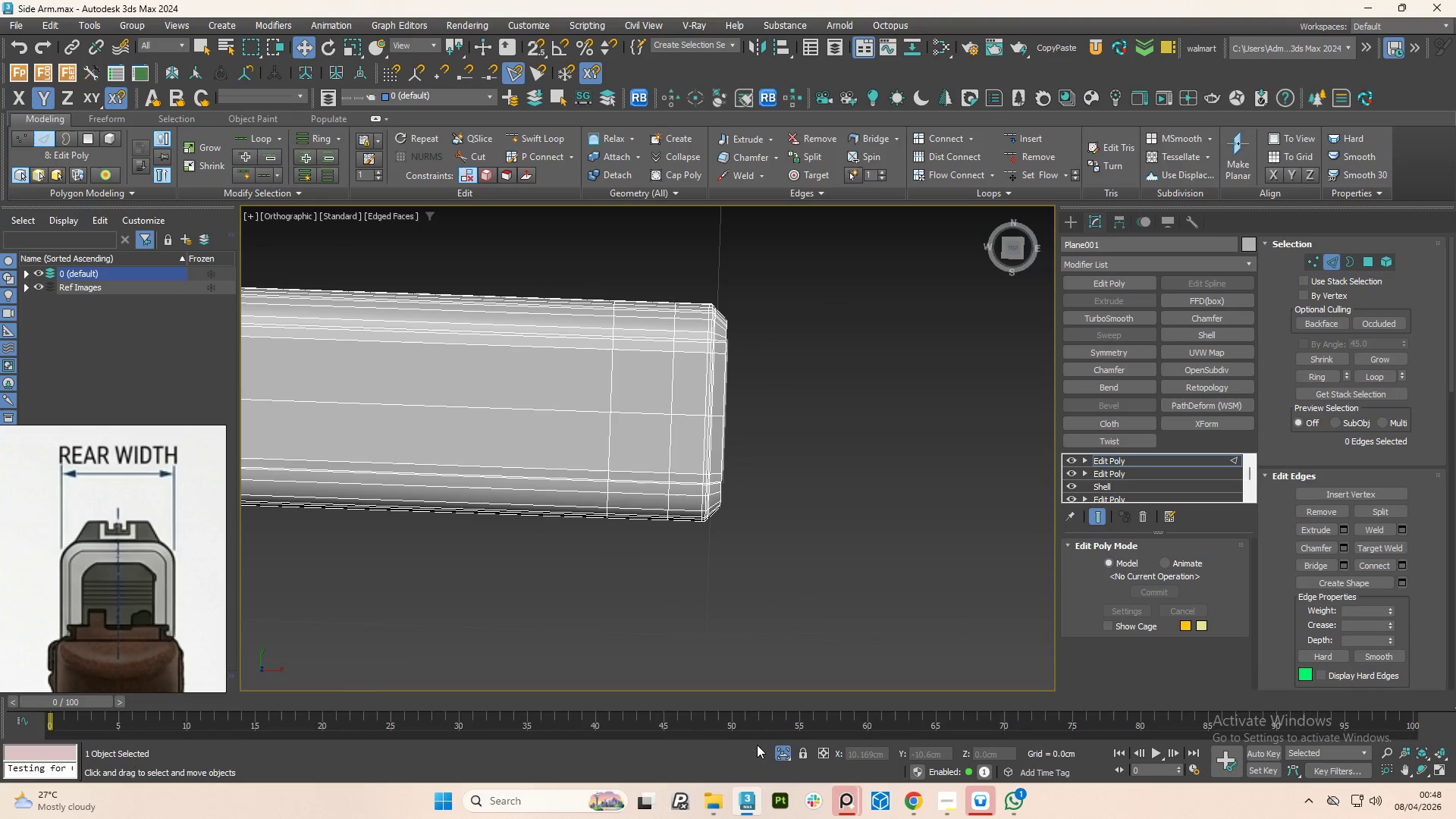 
hold_key(key=ControlLeft, duration=0.61)
 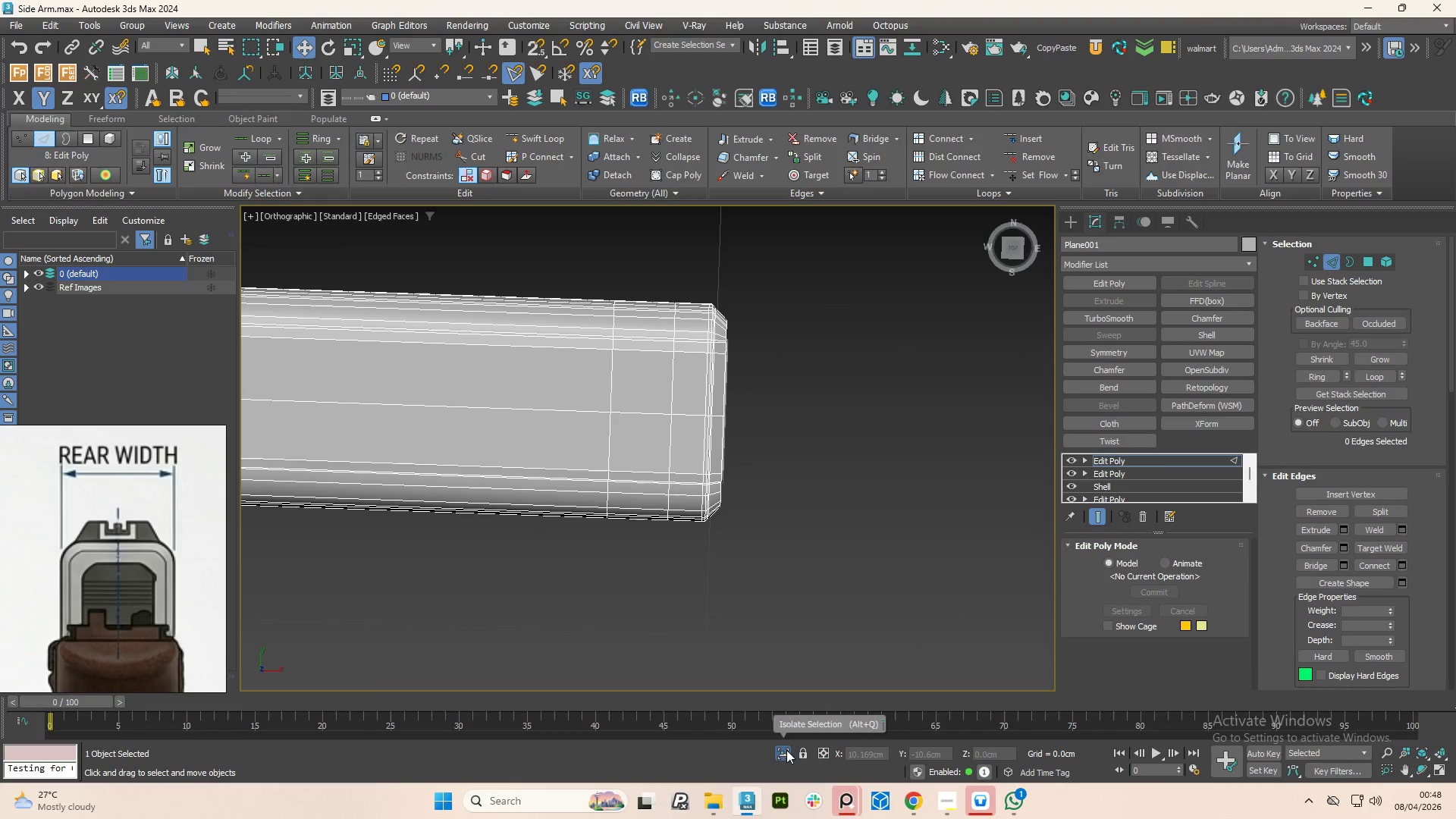 
left_click([786, 750])
 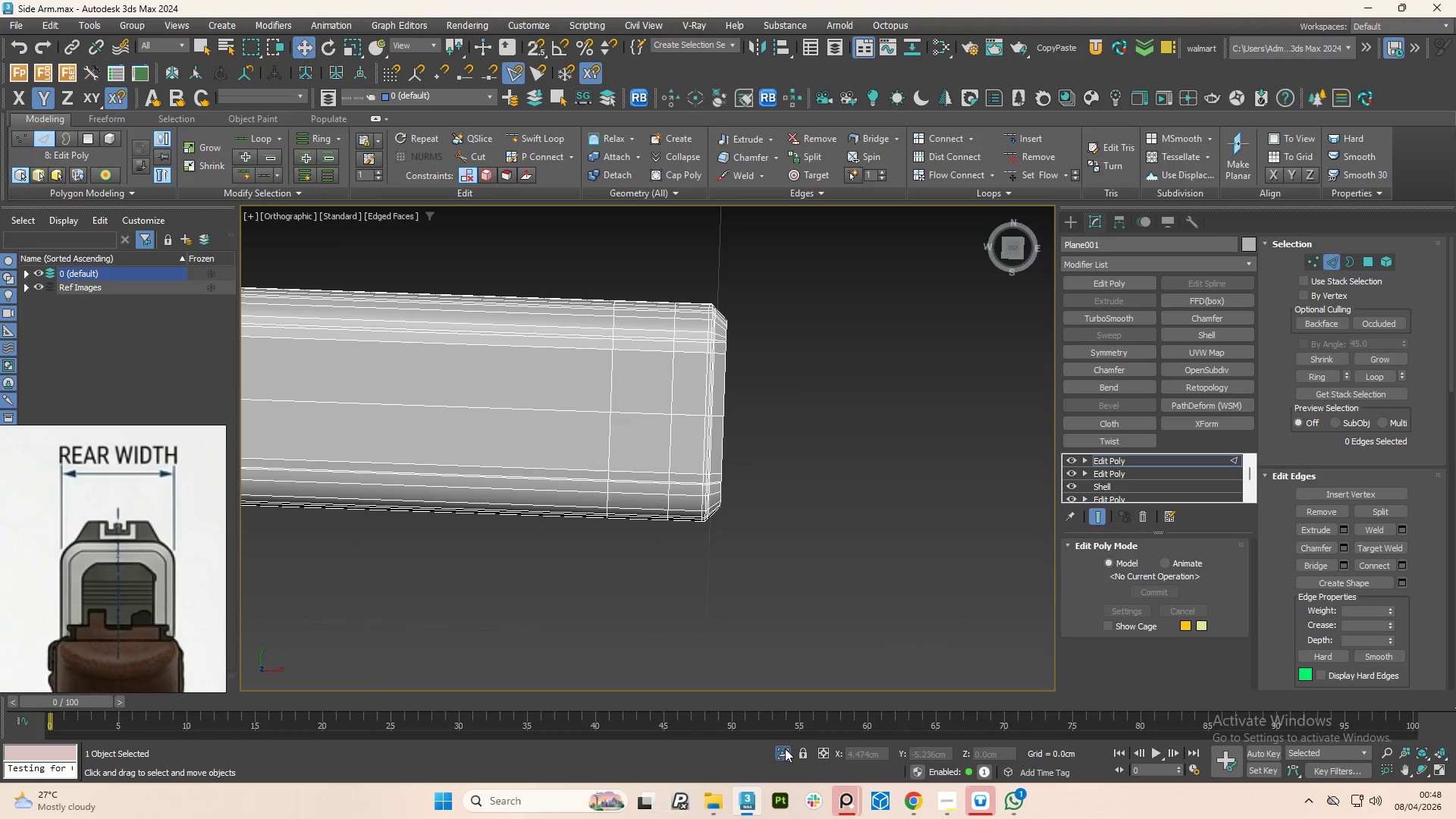 
left_click([783, 750])
 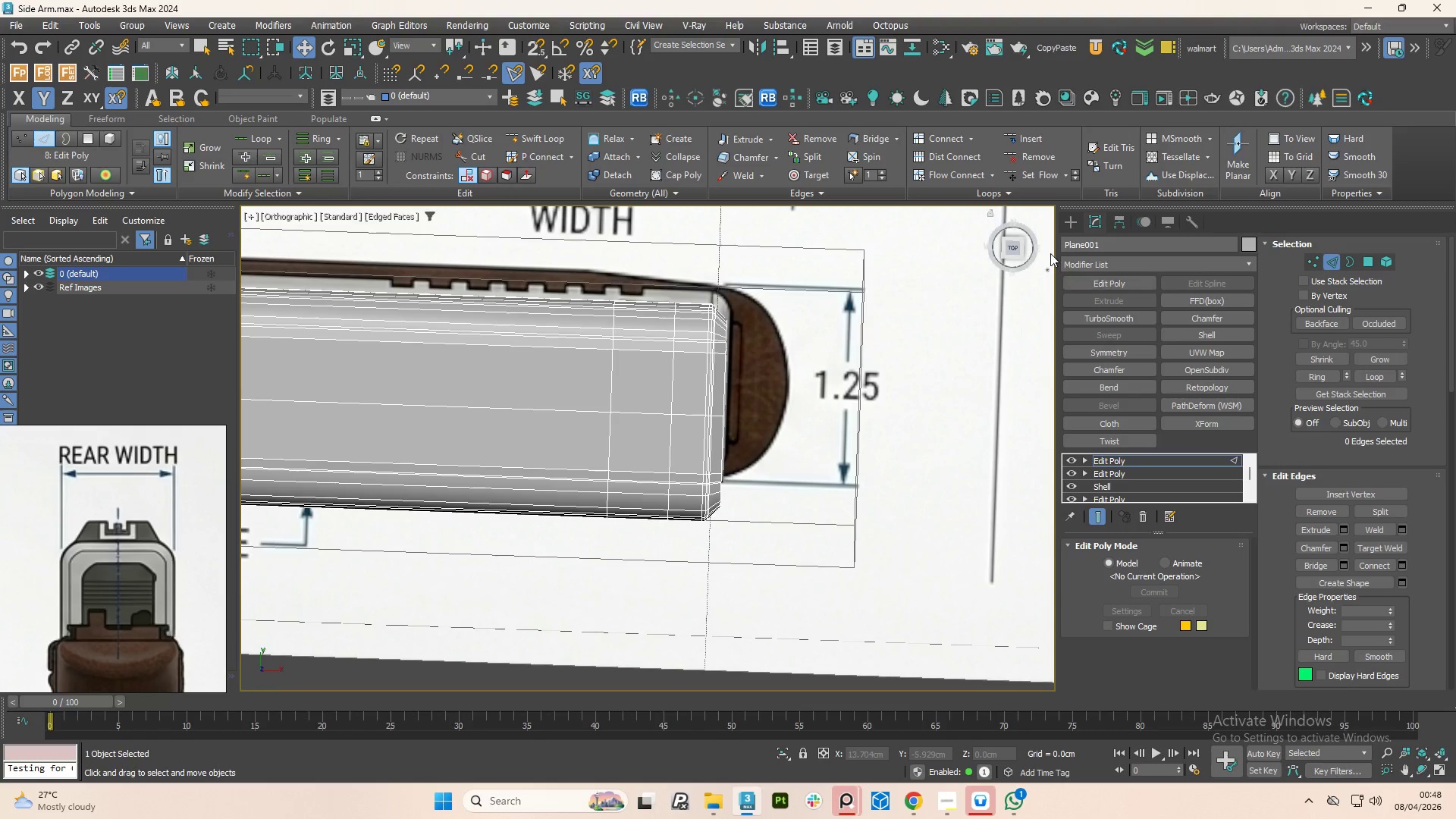 
left_click([1006, 247])
 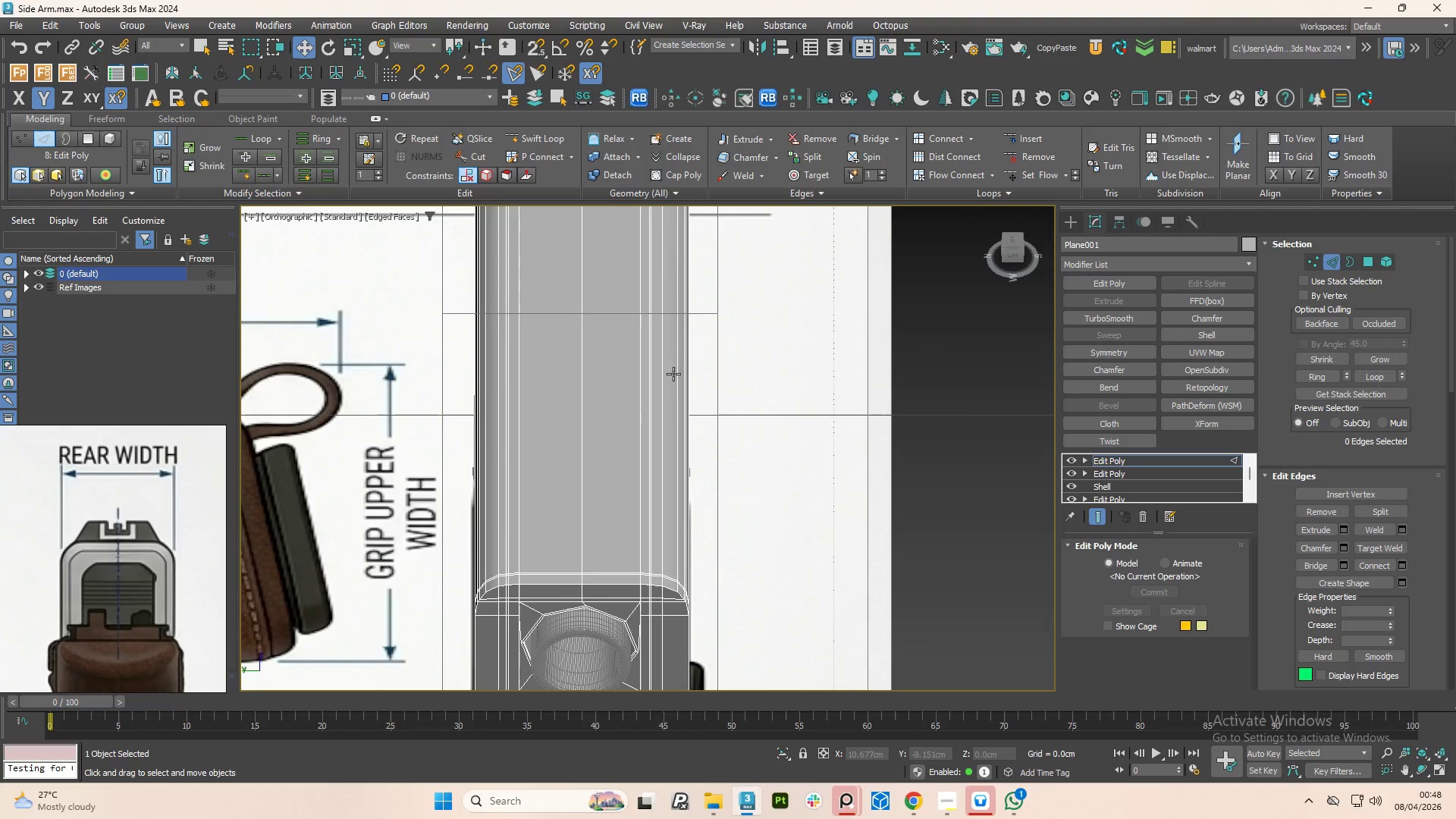 
scroll: coordinate [632, 470], scroll_direction: down, amount: 4.0
 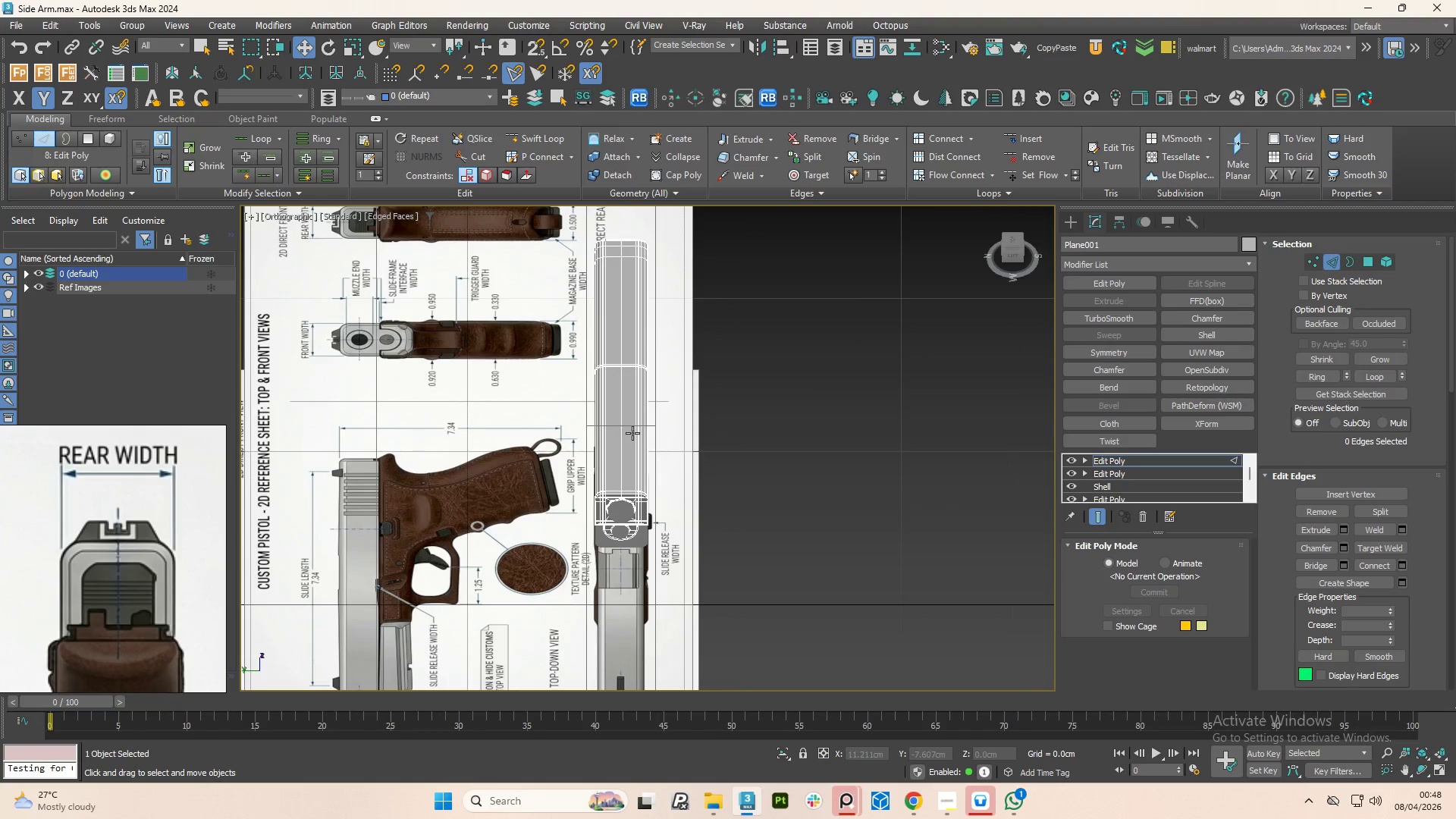 
hold_key(key=AltLeft, duration=0.45)
 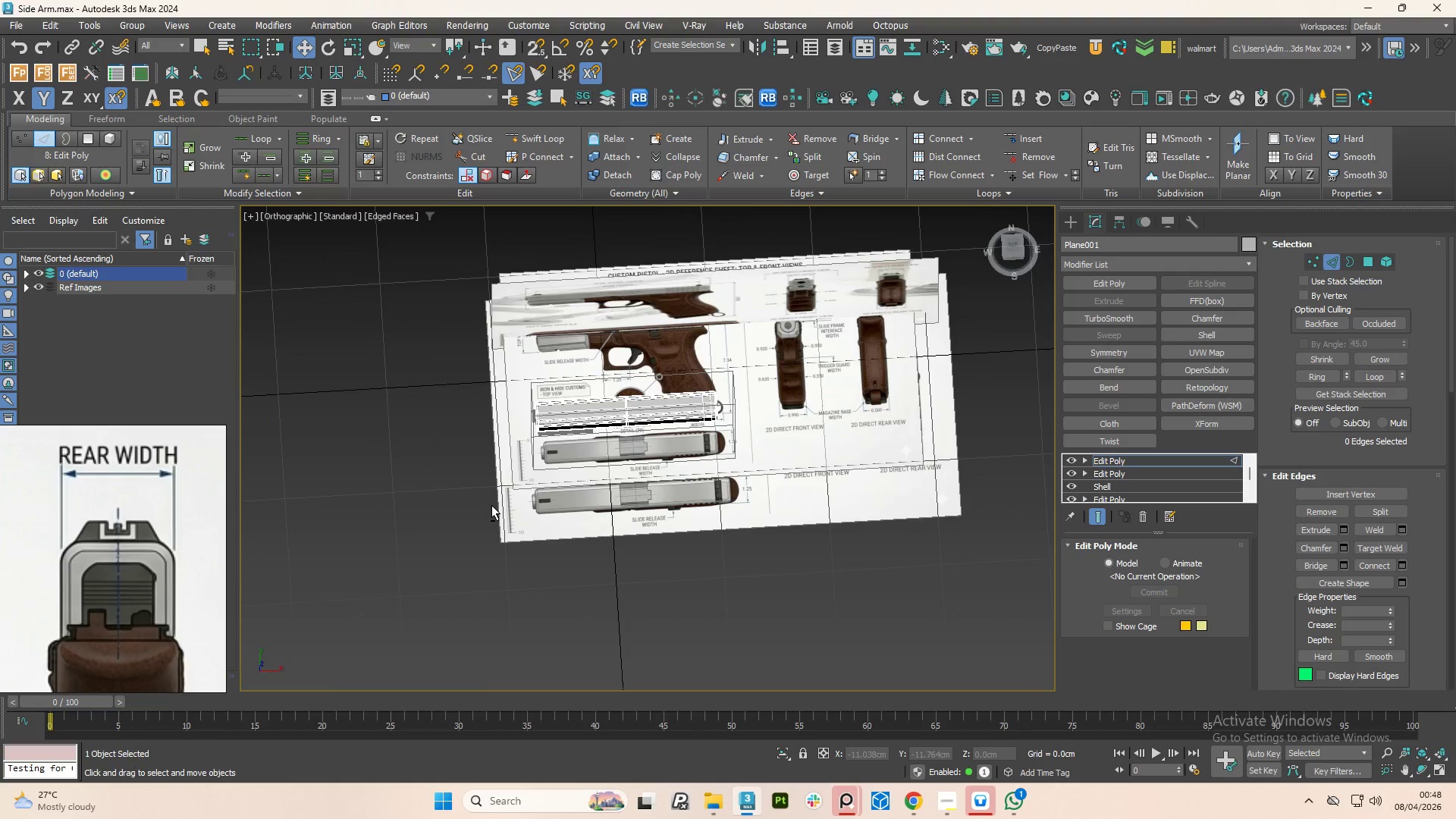 
scroll: coordinate [632, 435], scroll_direction: down, amount: 2.0
 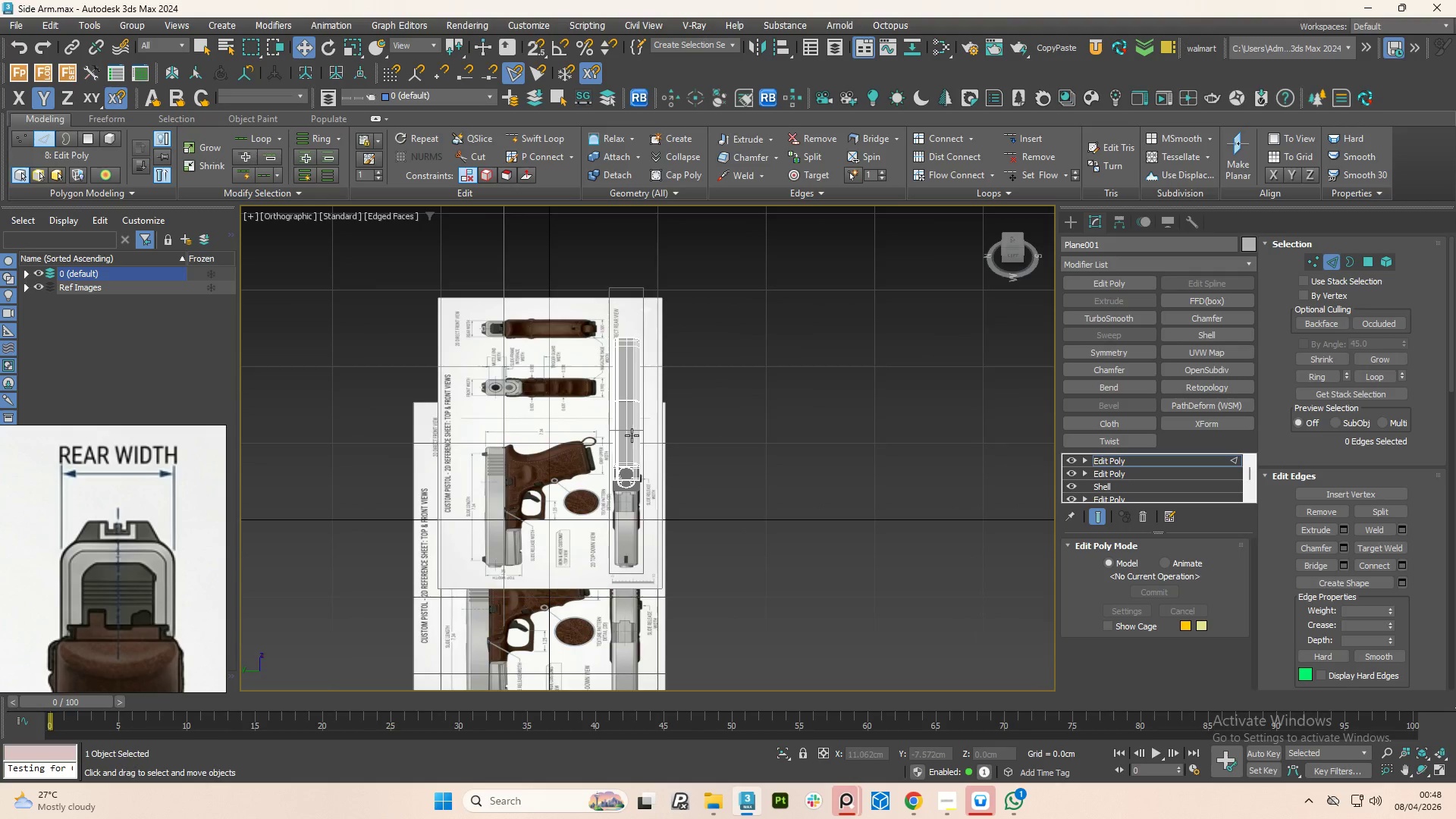 
key(T)
 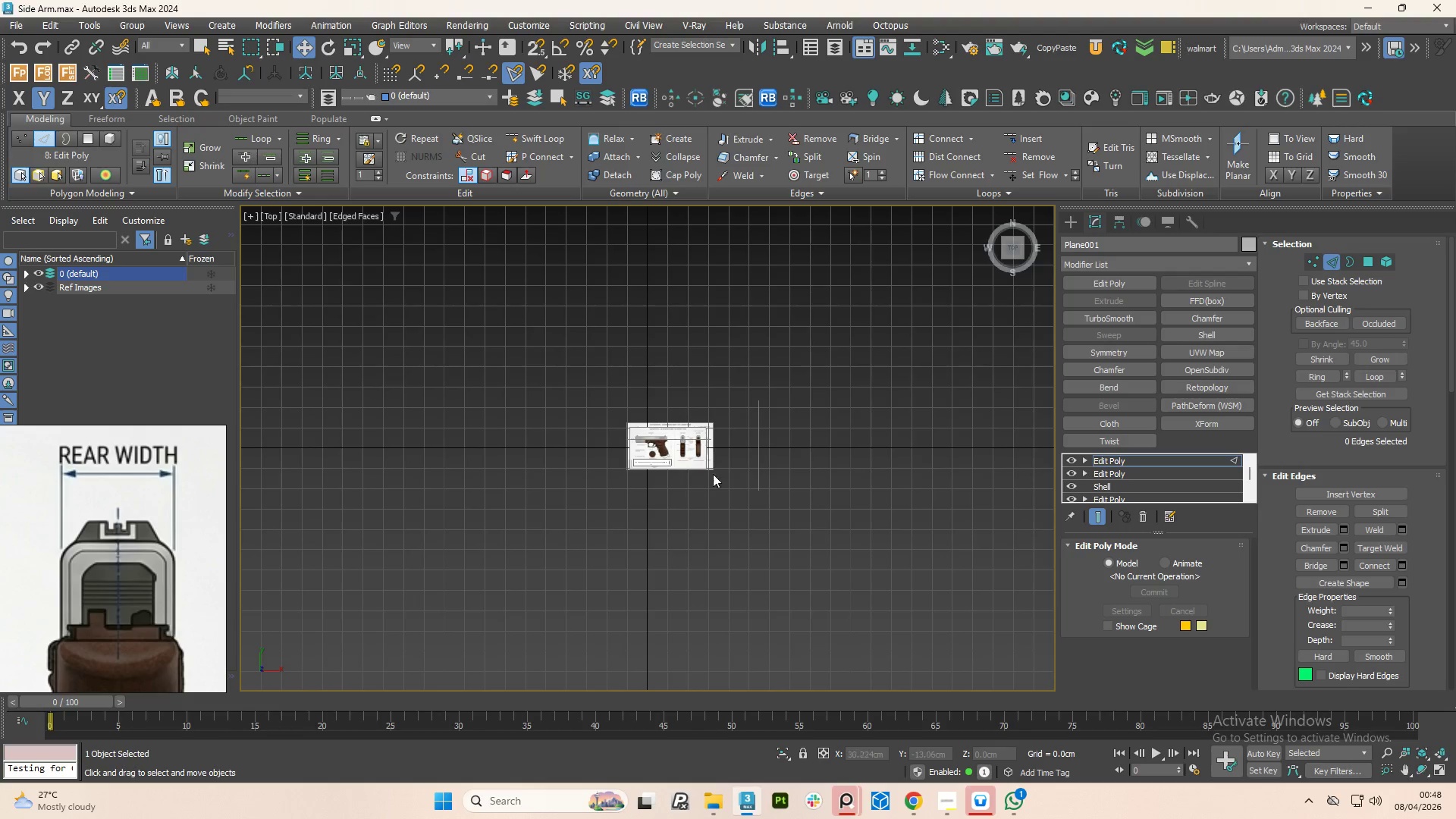 
scroll: coordinate [495, 351], scroll_direction: up, amount: 9.0
 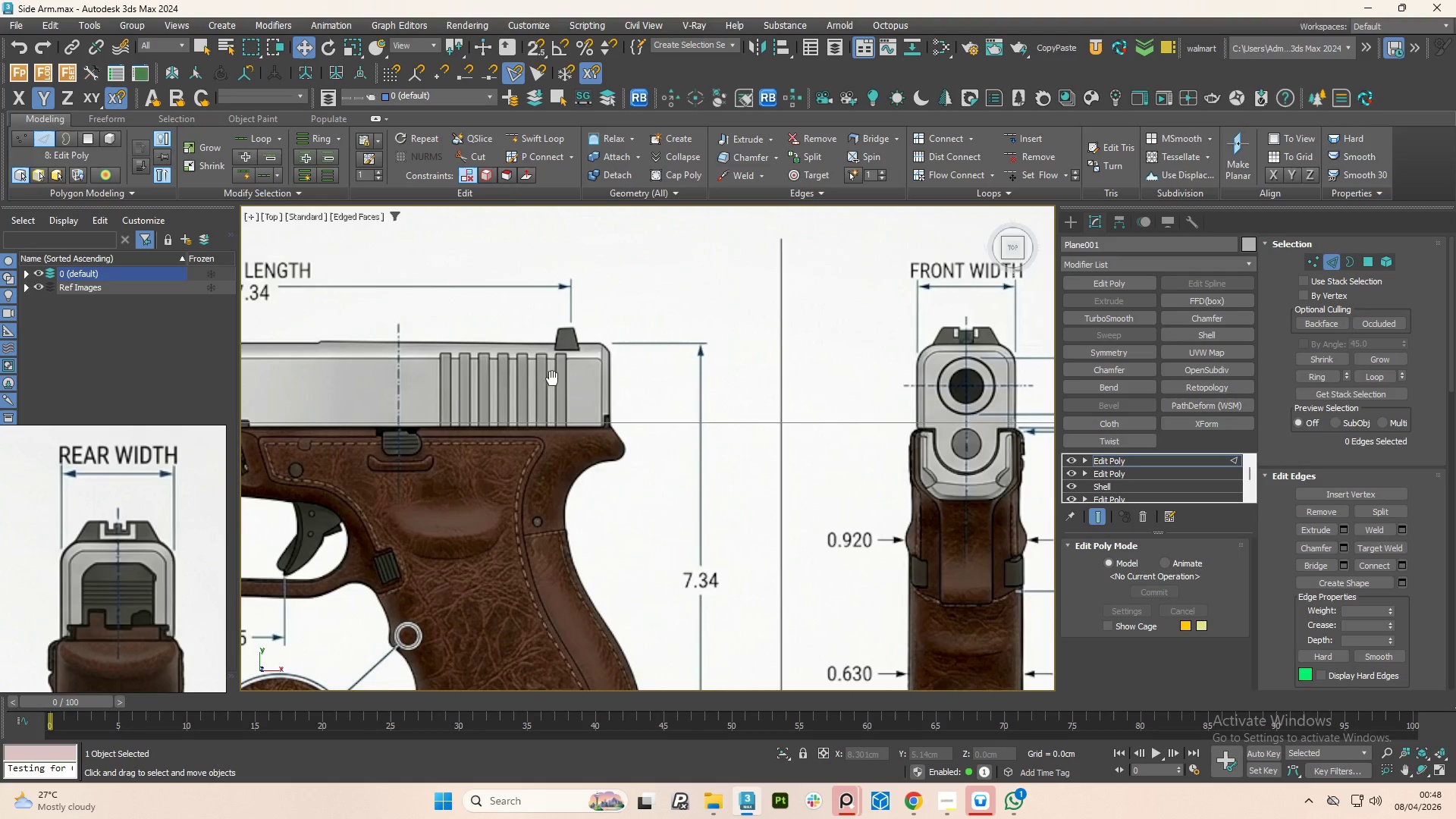 
scroll: coordinate [519, 359], scroll_direction: down, amount: 5.0
 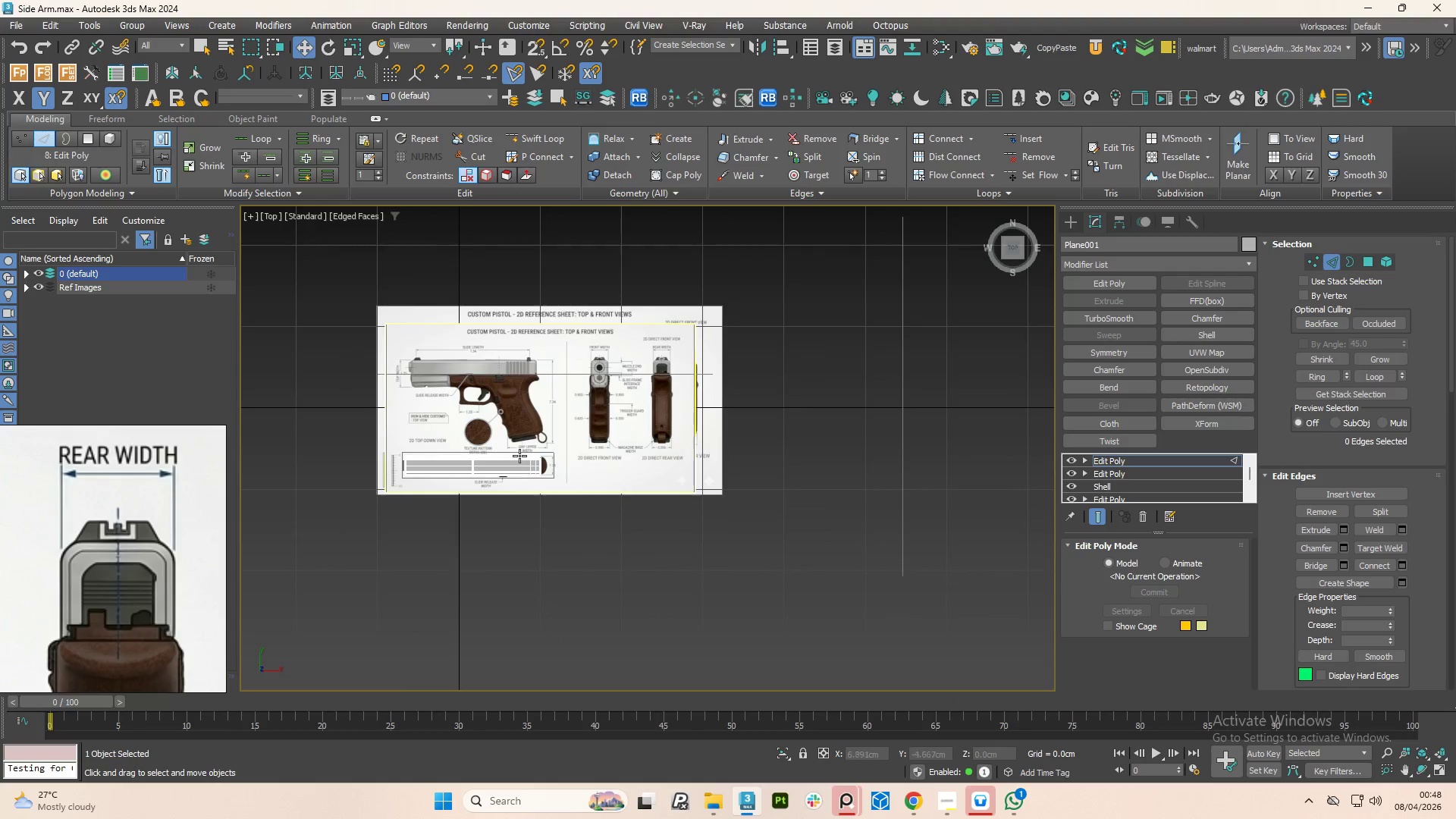 
scroll: coordinate [654, 498], scroll_direction: up, amount: 8.0
 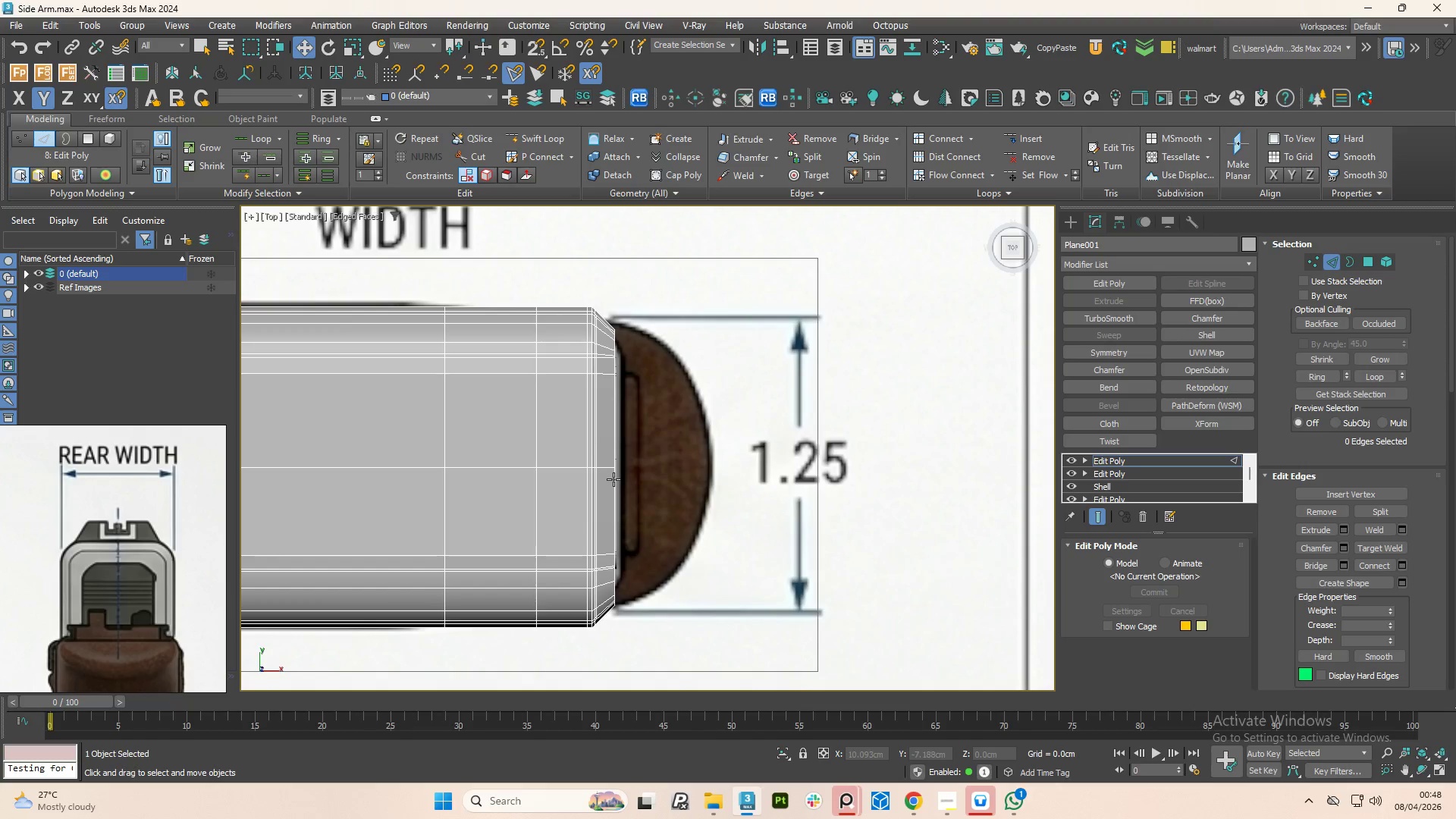 
left_click([384, 488])
 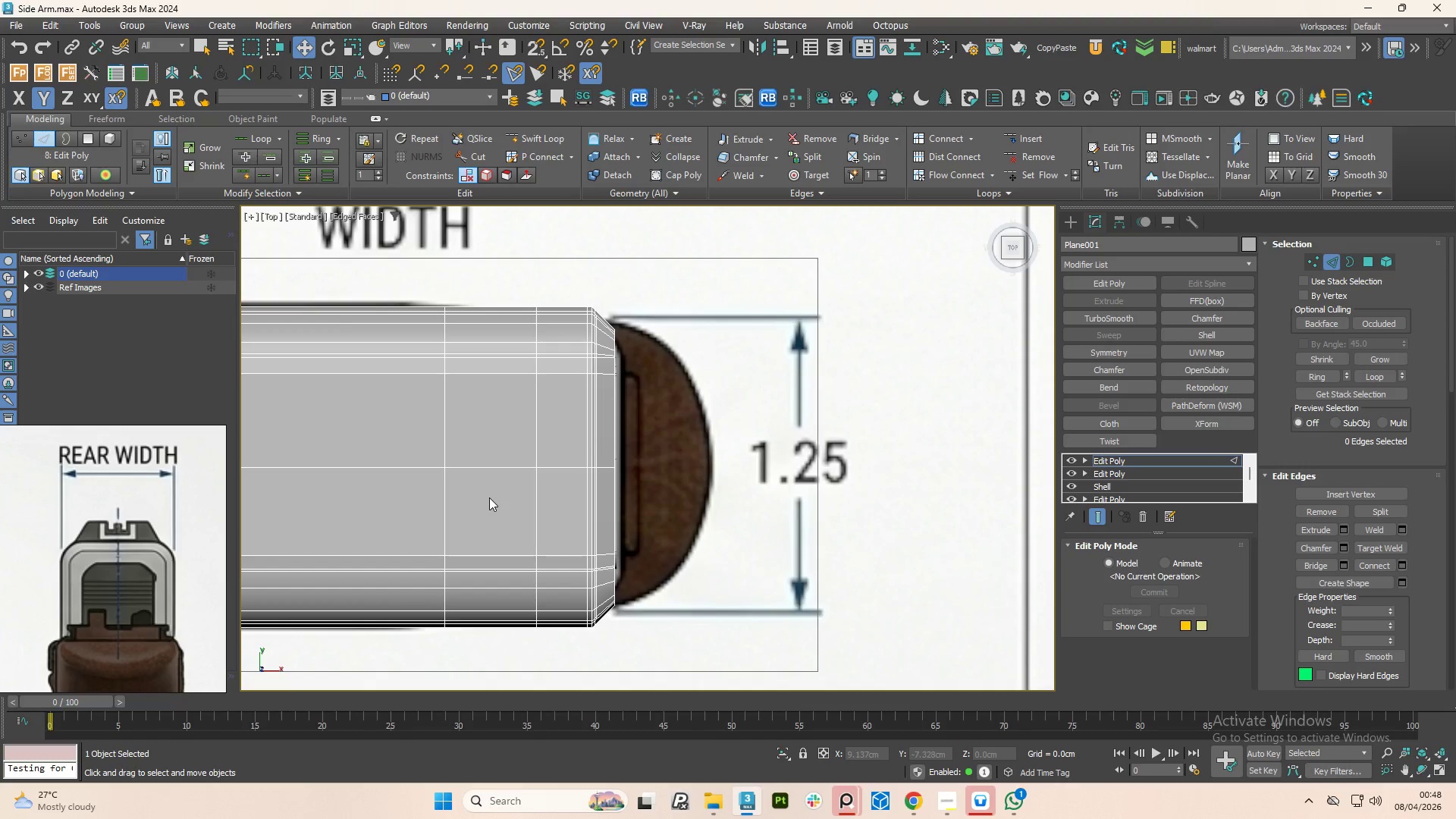 
type(11)
 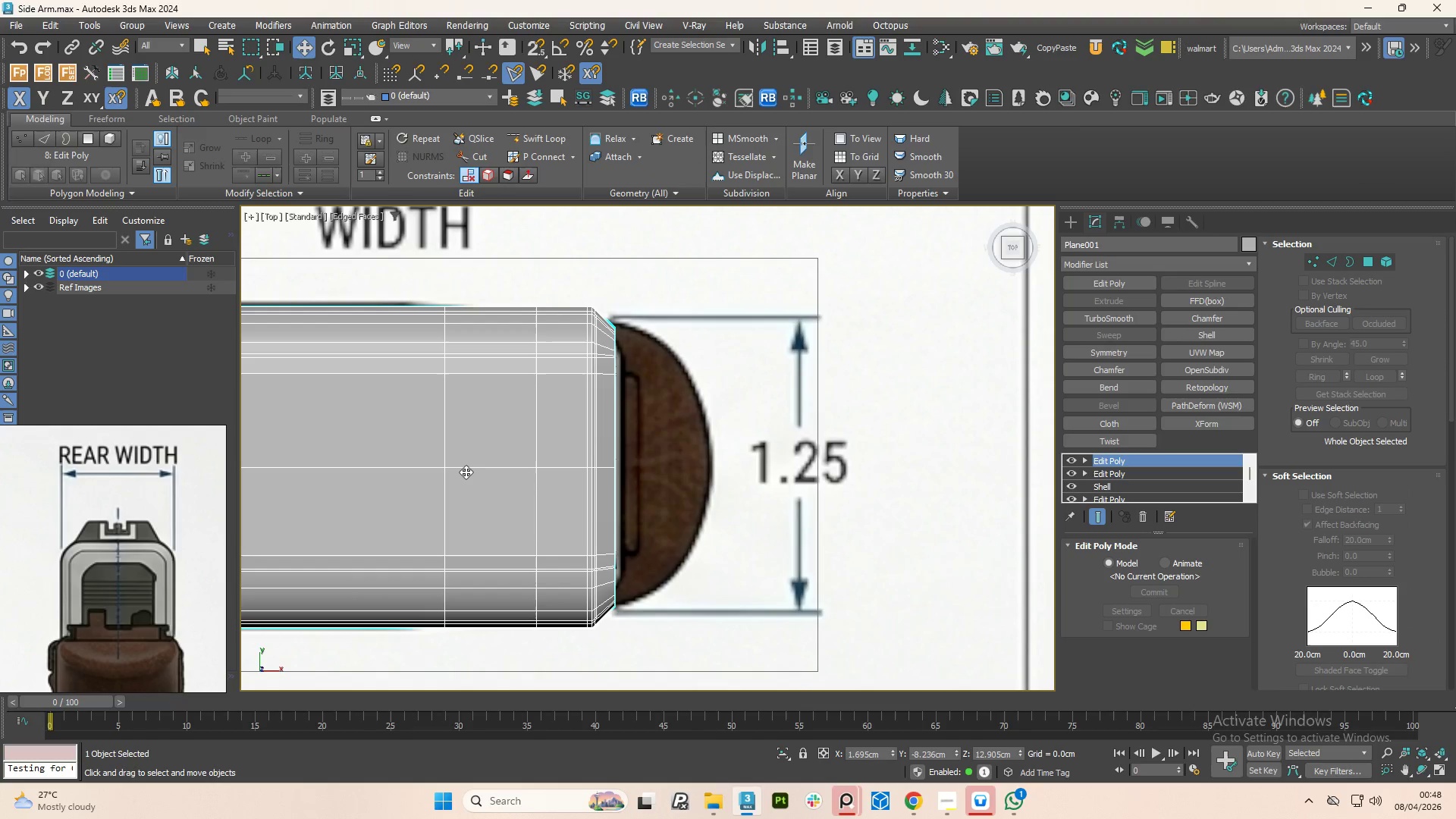 
left_click([466, 472])
 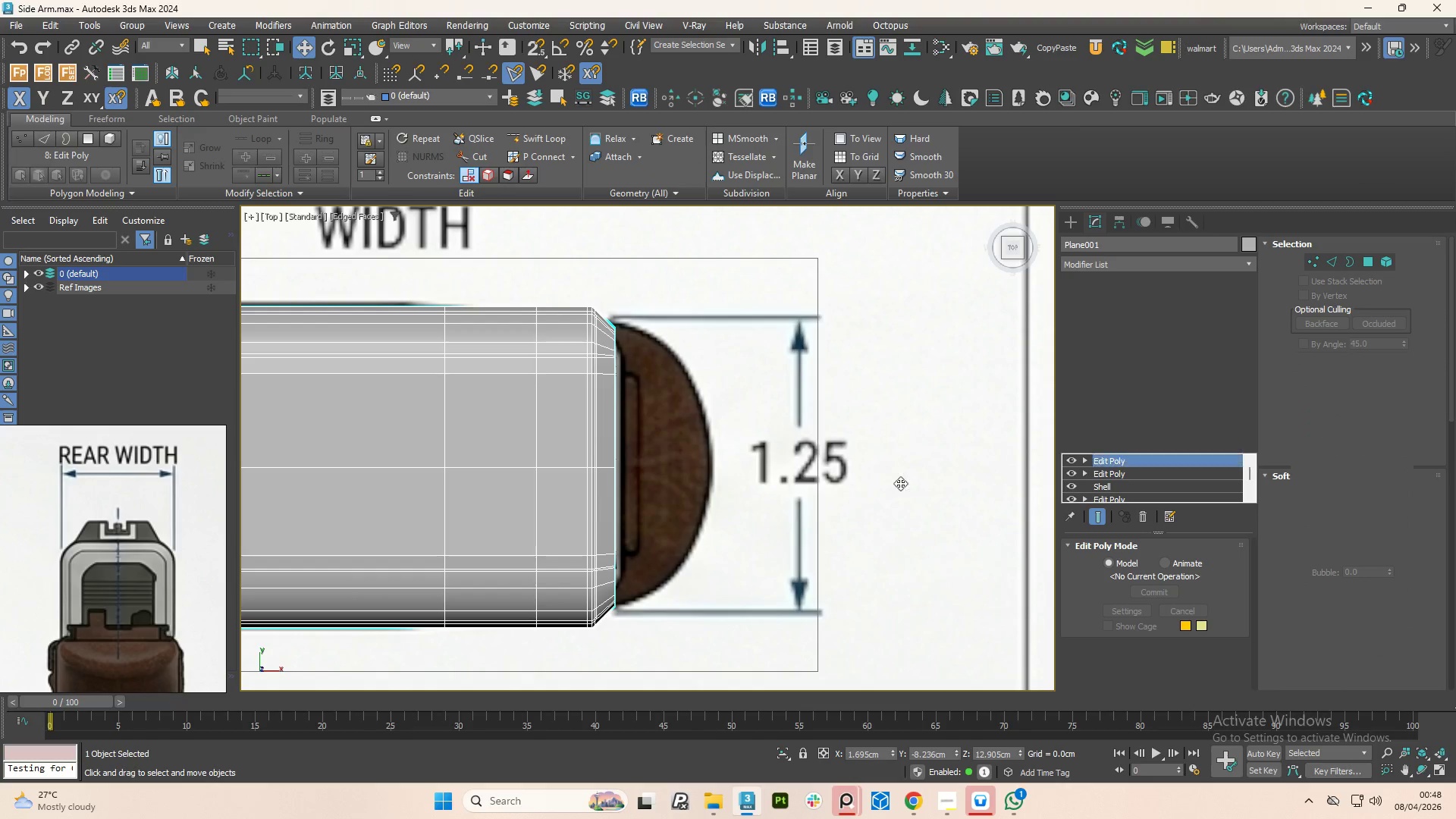 
hold_key(key=ControlLeft, duration=1.09)
left_click([688, 458])
 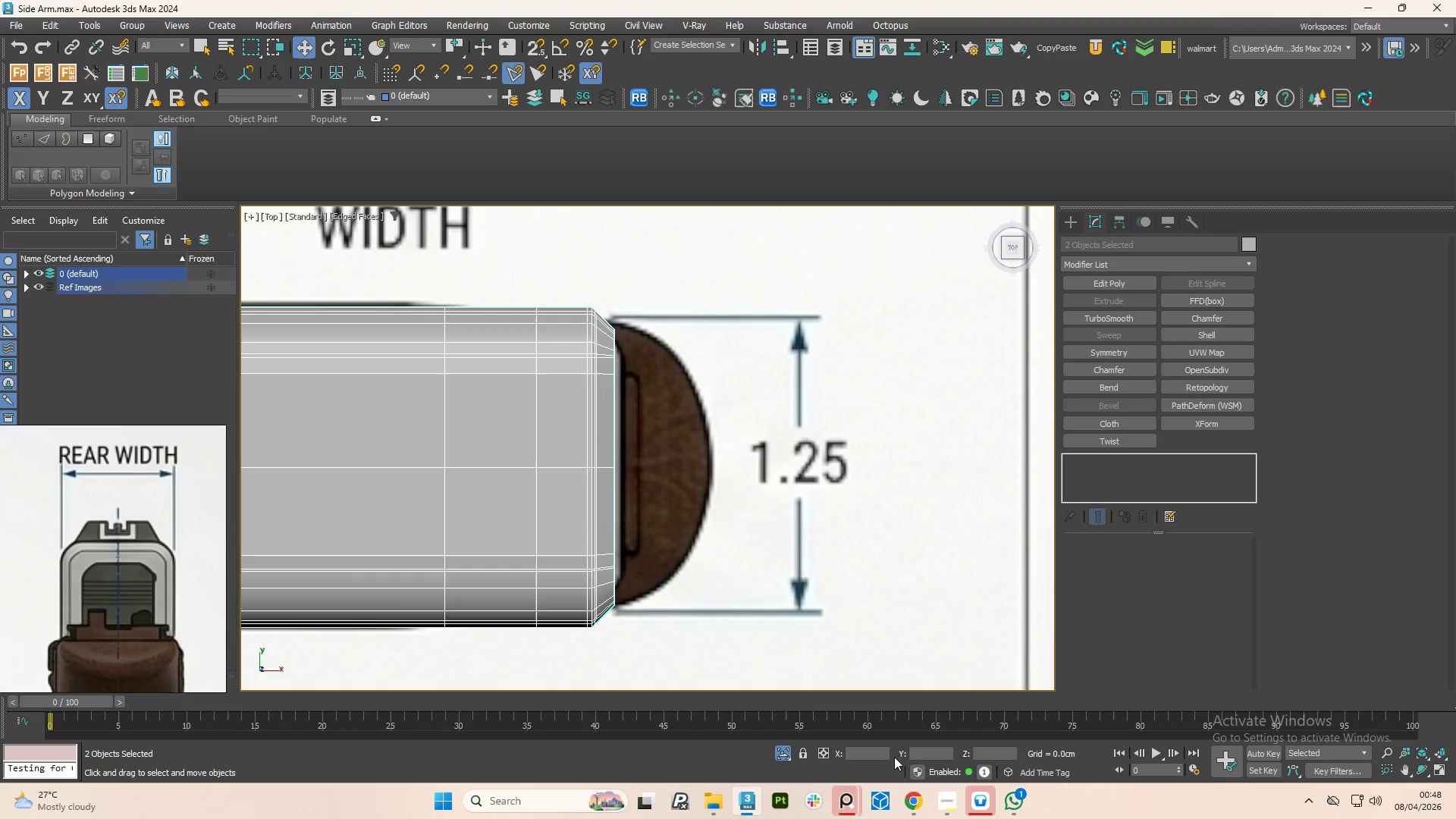 
left_click([777, 745])
 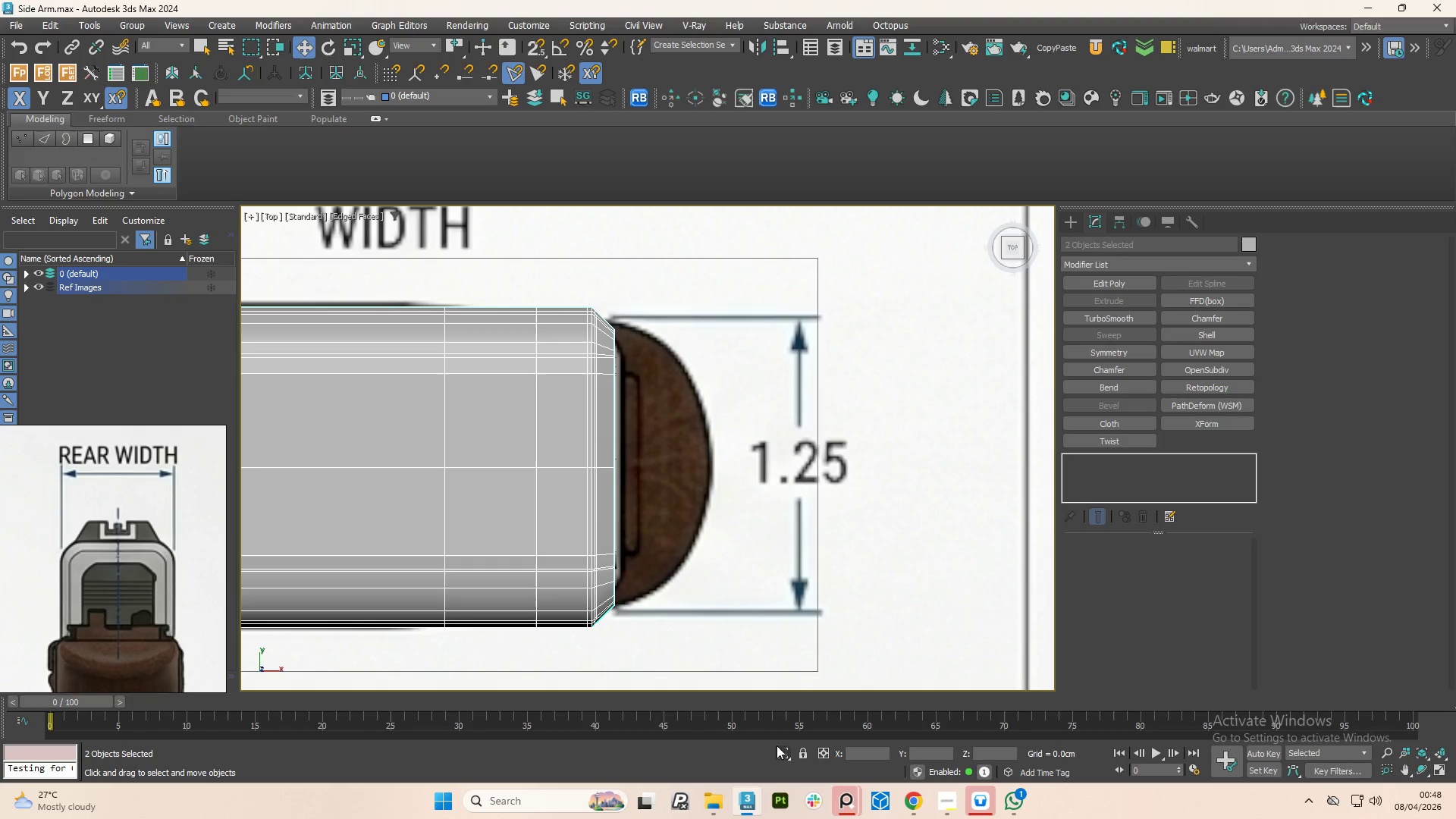 
left_click([777, 745])
 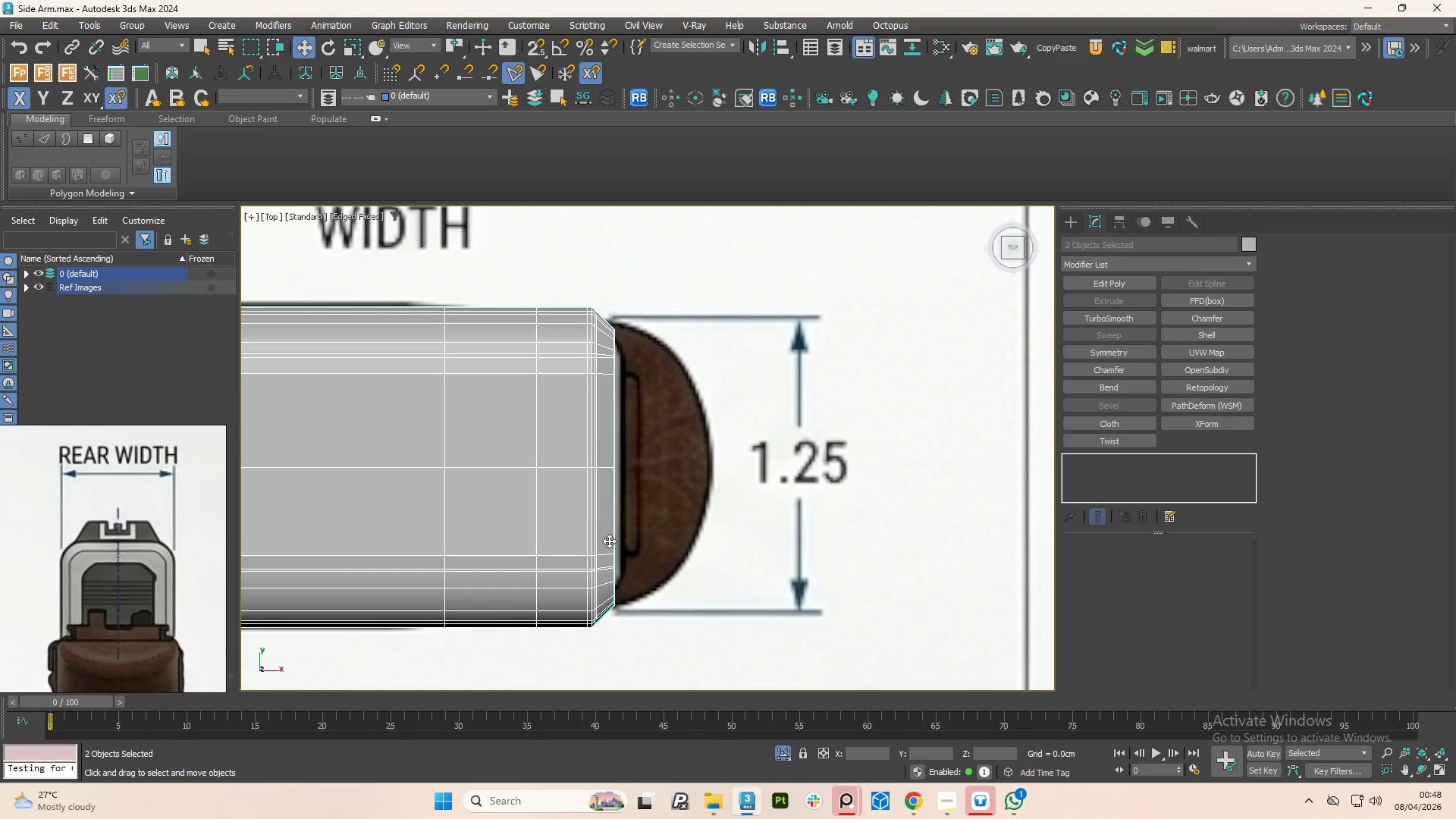 
scroll: coordinate [591, 583], scroll_direction: up, amount: 1.0
 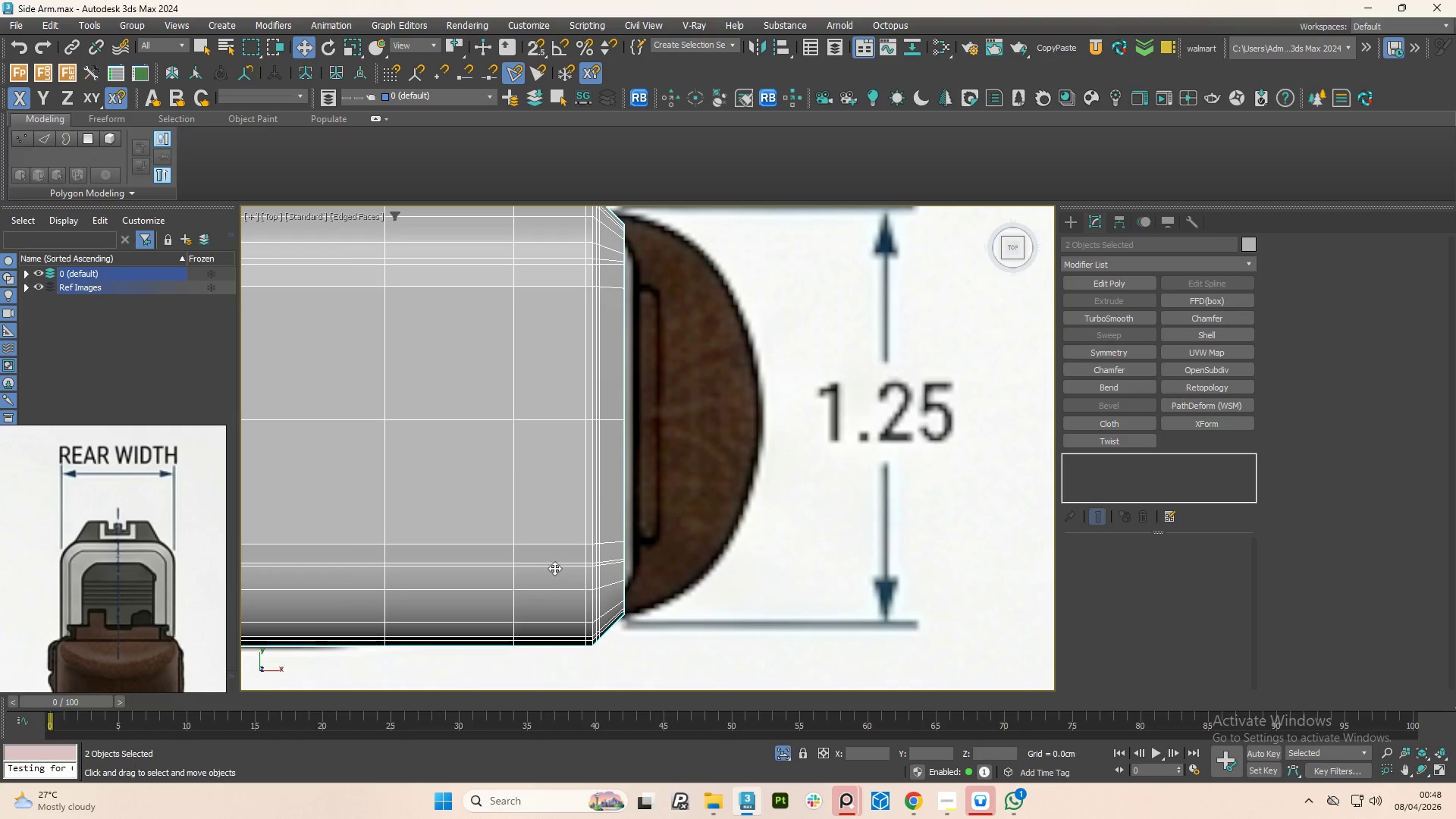 
left_click([545, 563])
 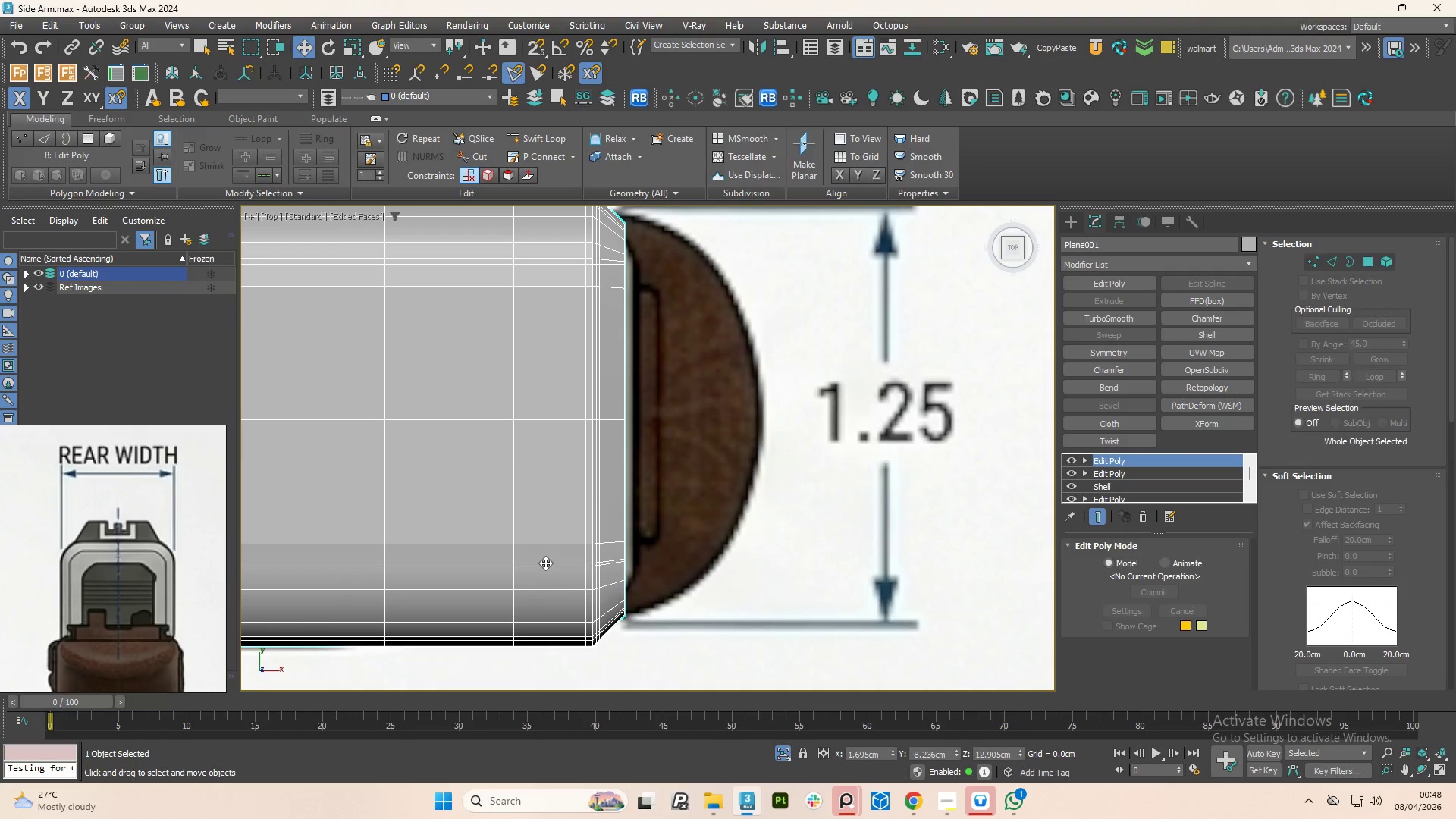 
hold_key(key=AltLeft, duration=0.44)
 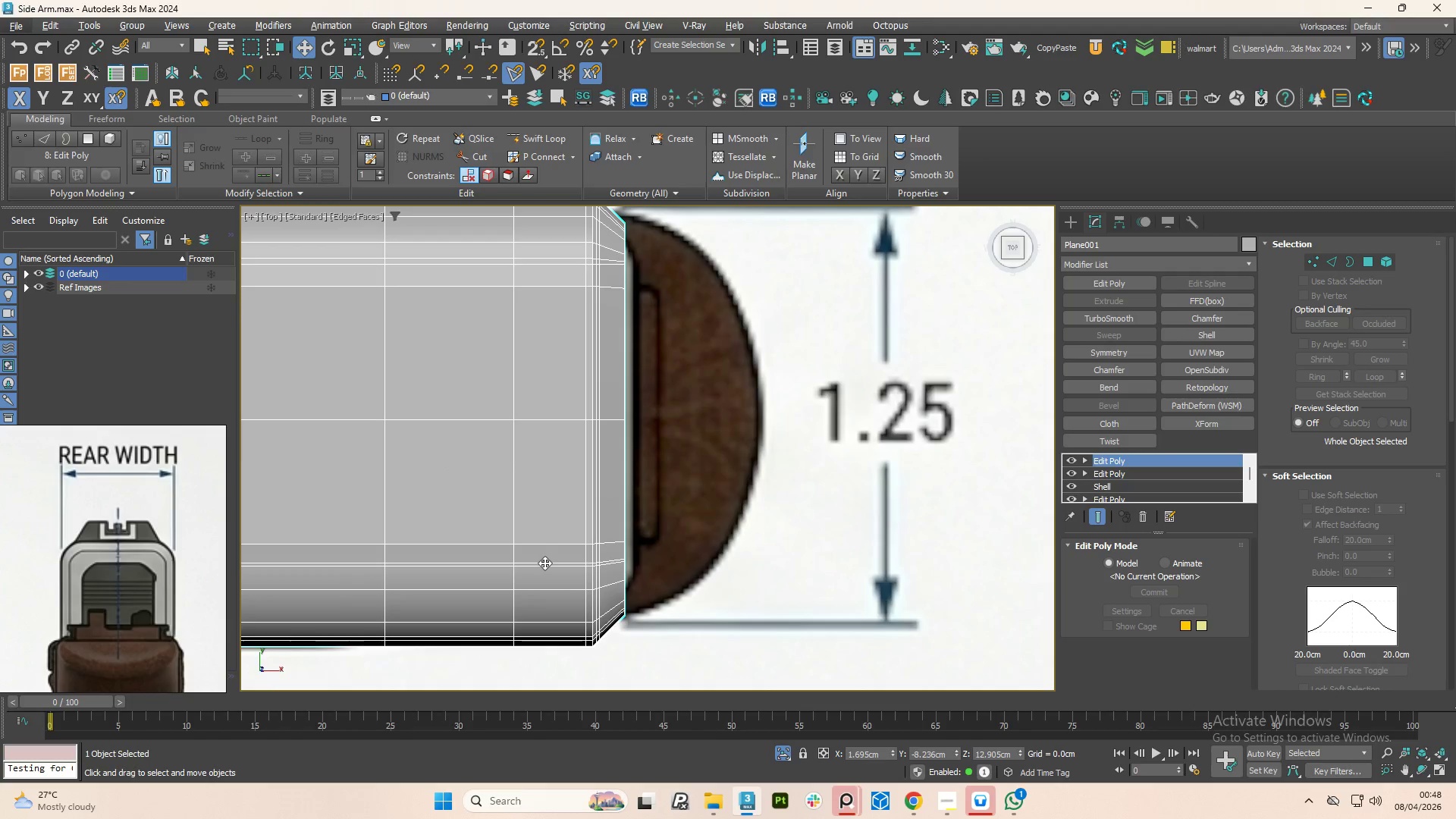 
key(Alt+AltLeft)
 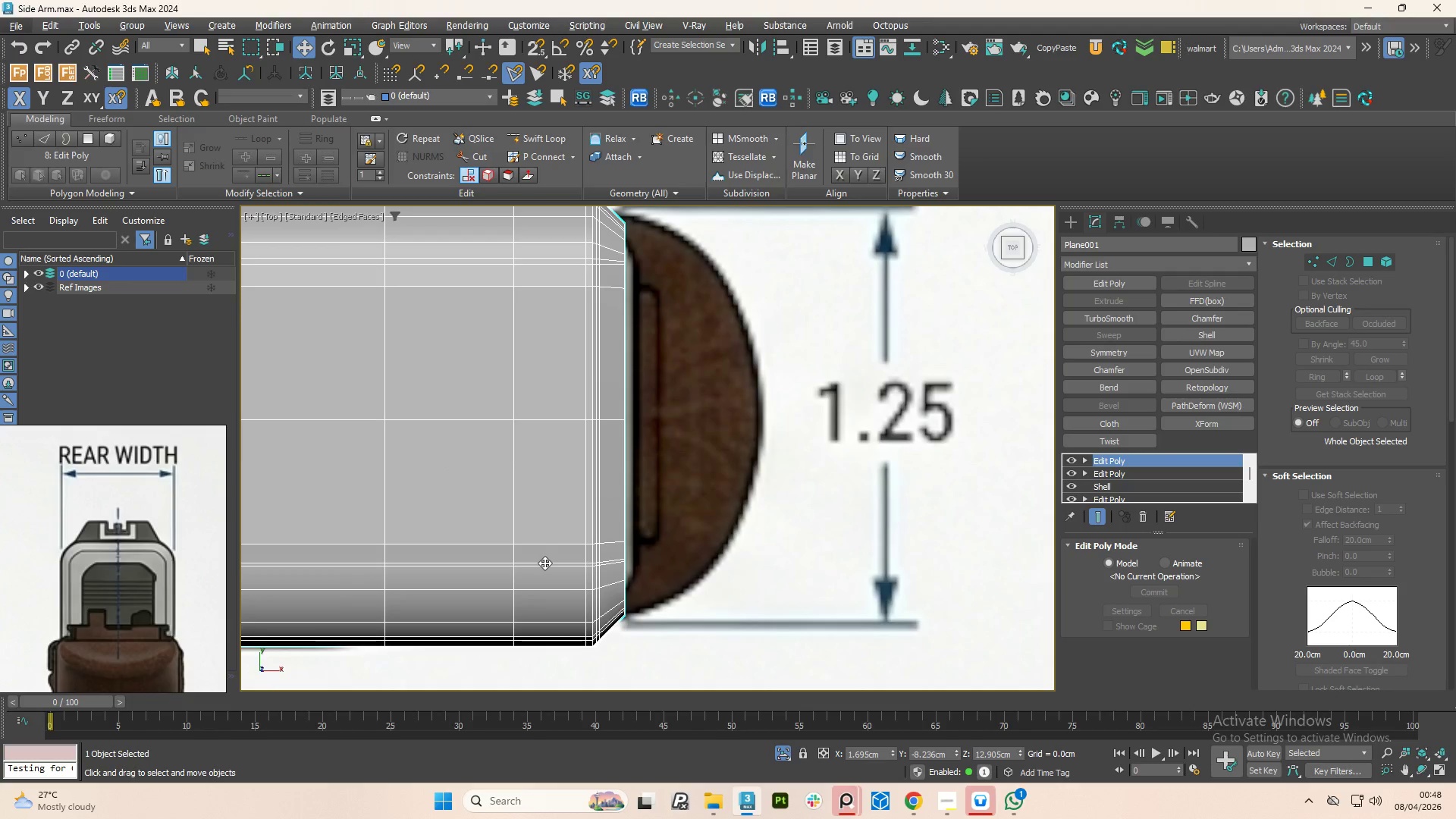 
key(Alt+X)
 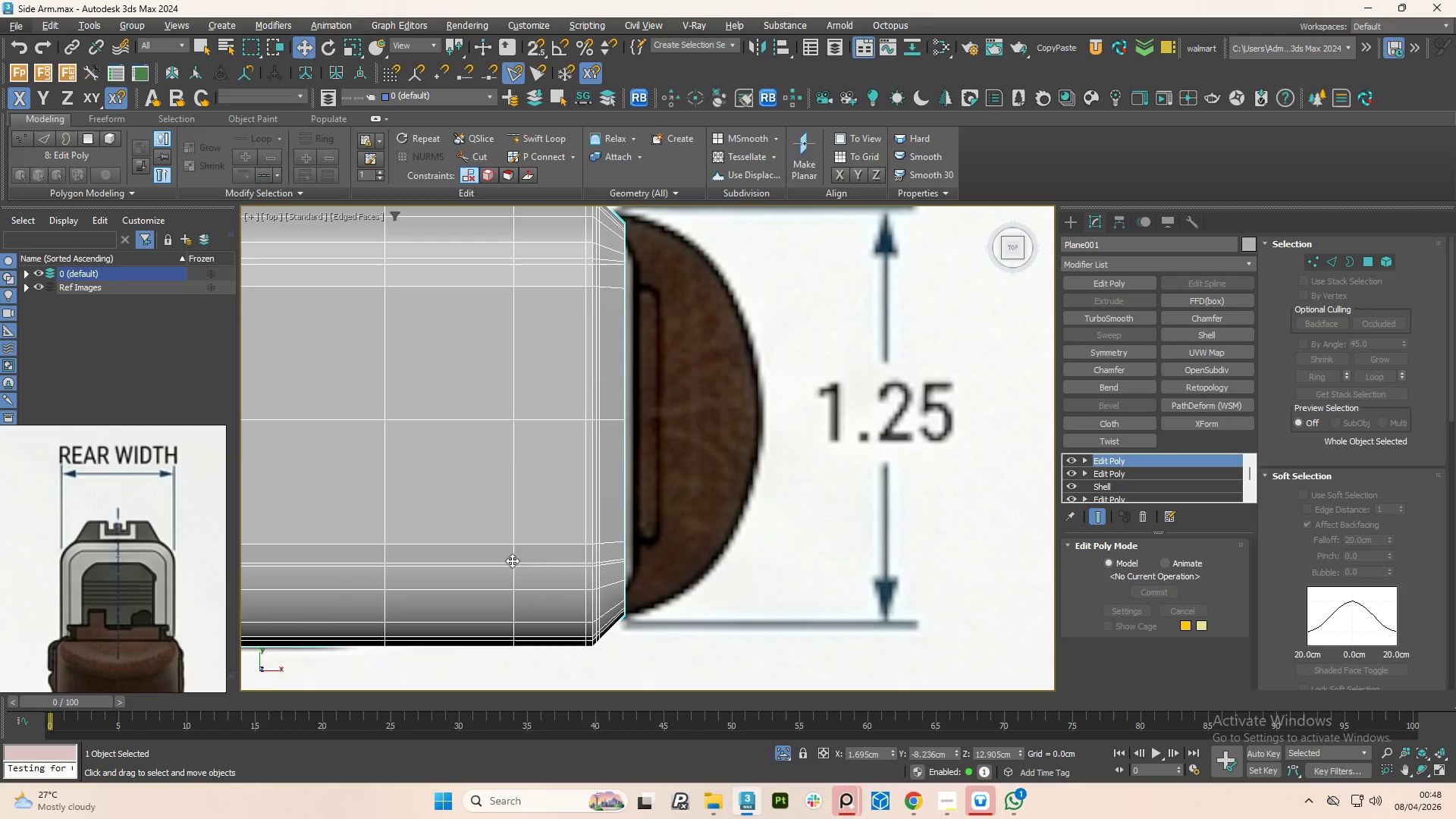 
left_click([513, 547])
 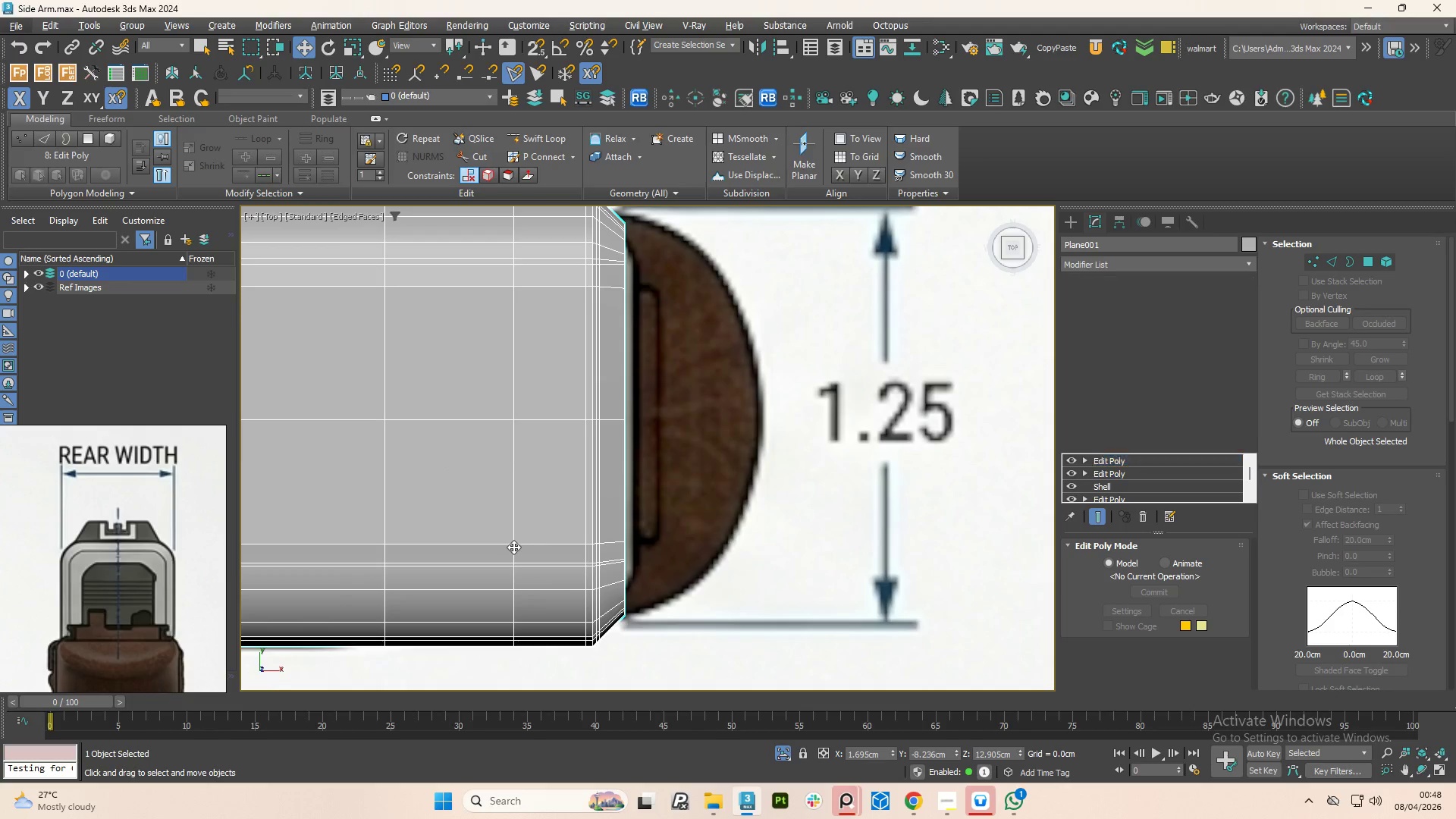 
key(Alt+AltLeft)
 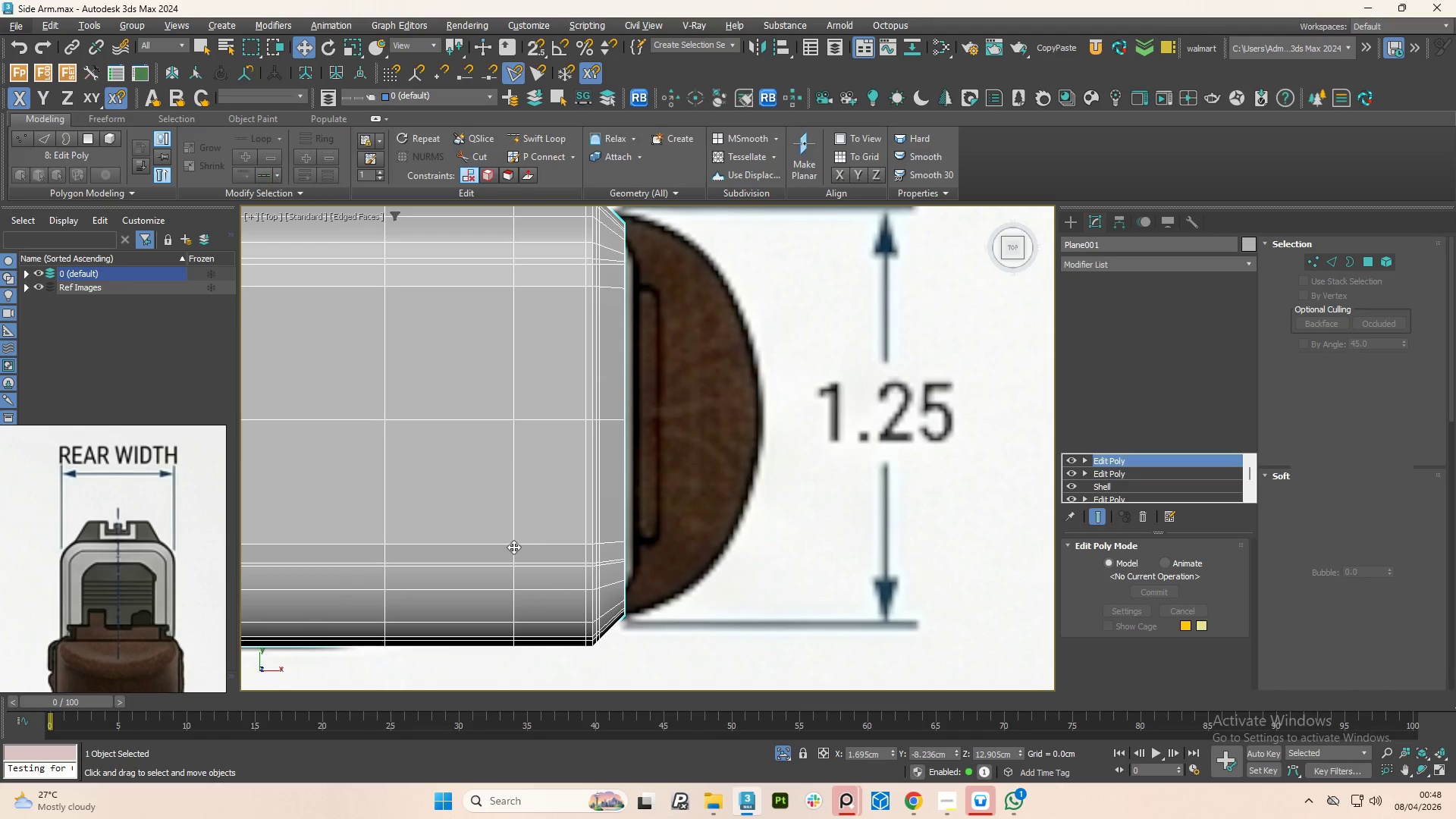 
key(Alt+X)
 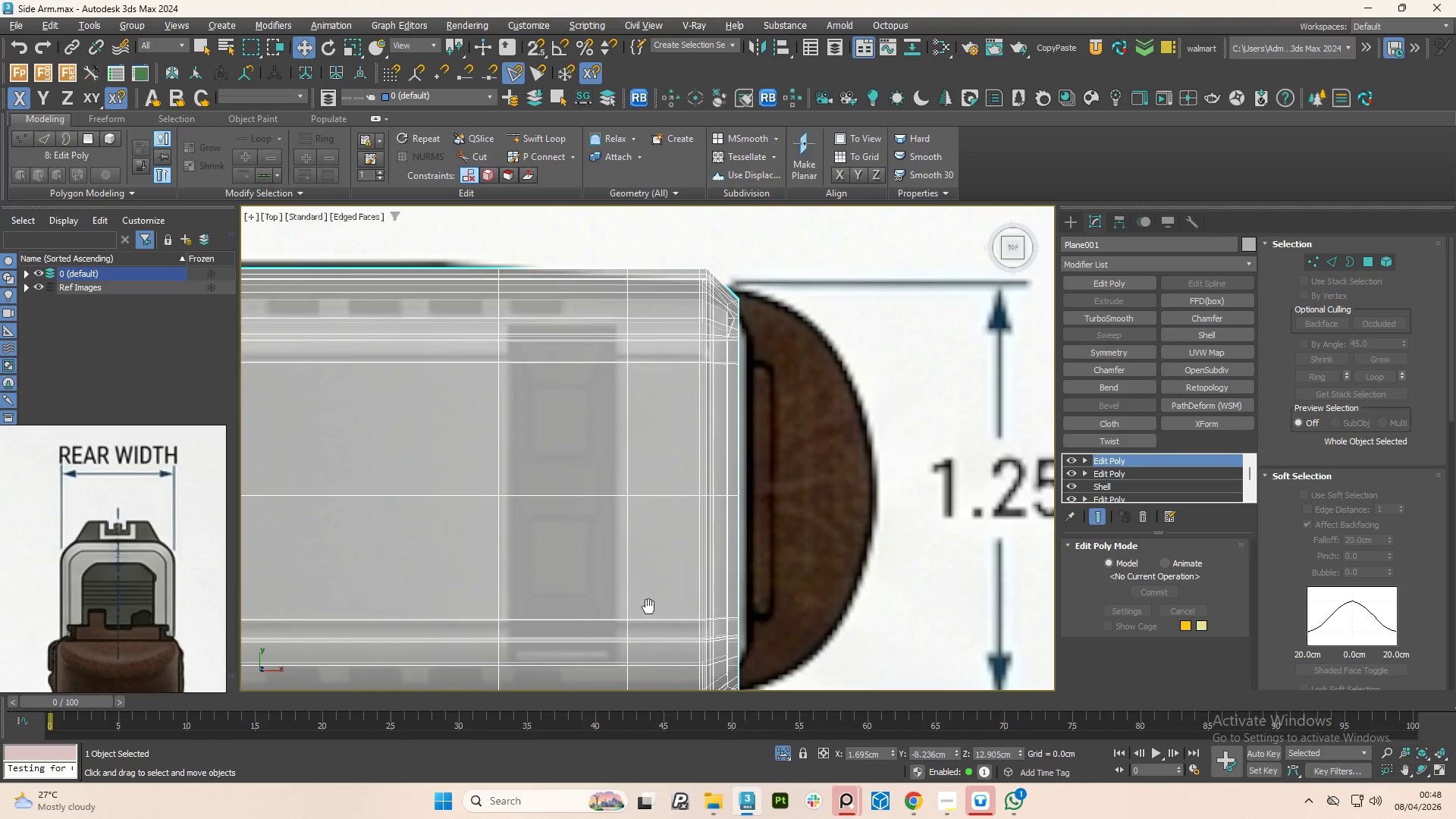 
scroll: coordinate [554, 466], scroll_direction: down, amount: 1.0
 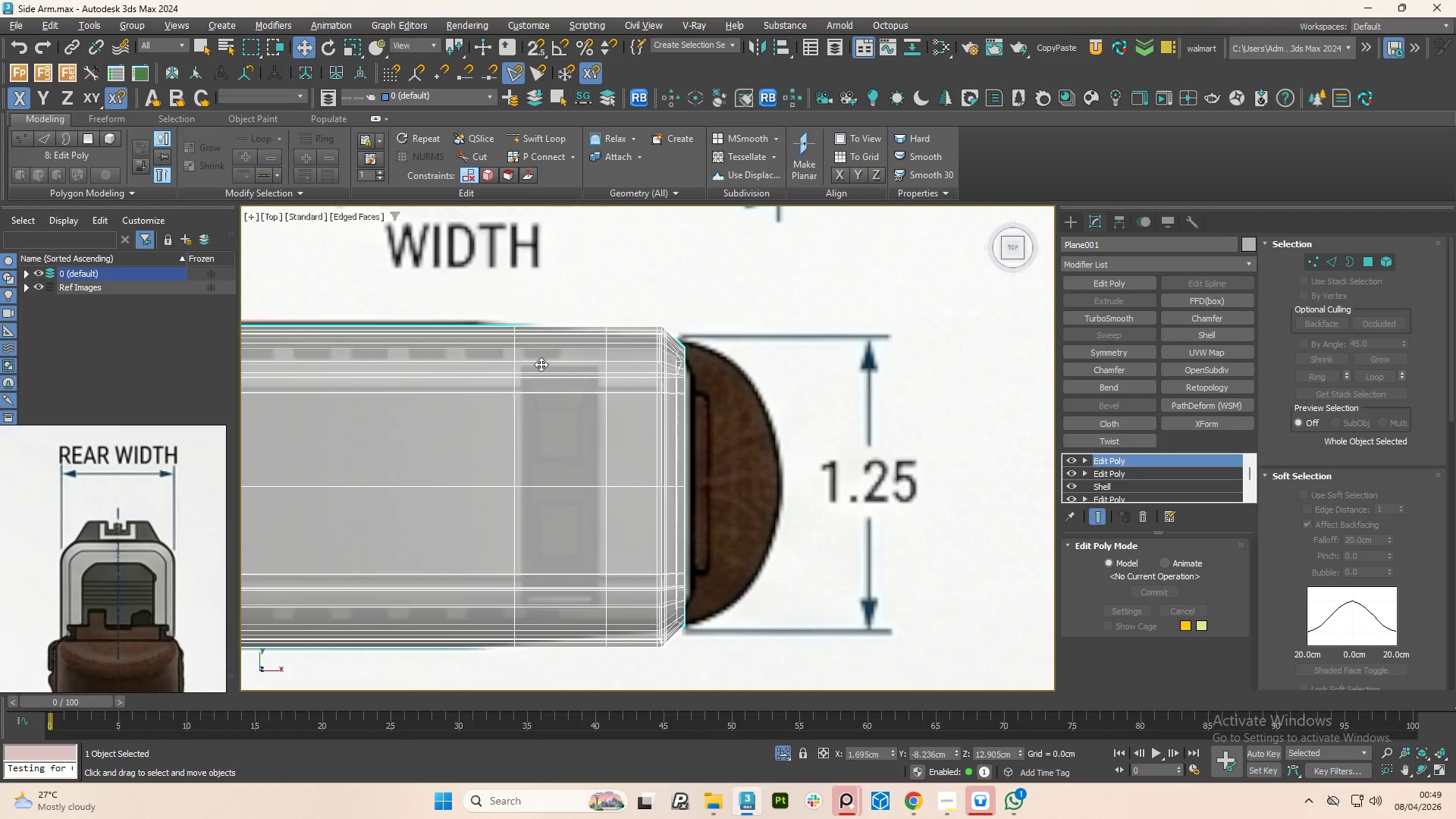 
key(4)
 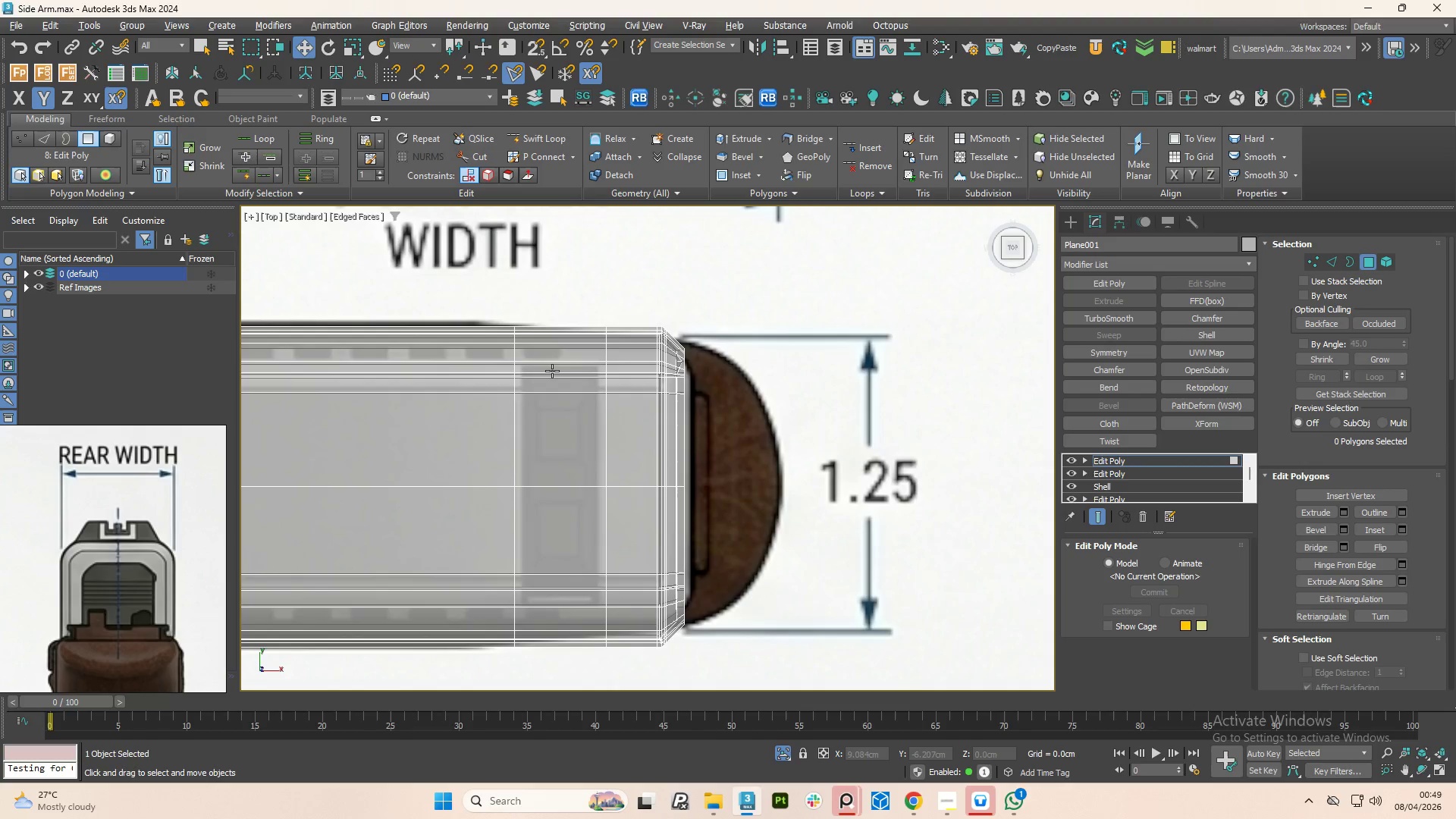 
left_click([552, 371])
 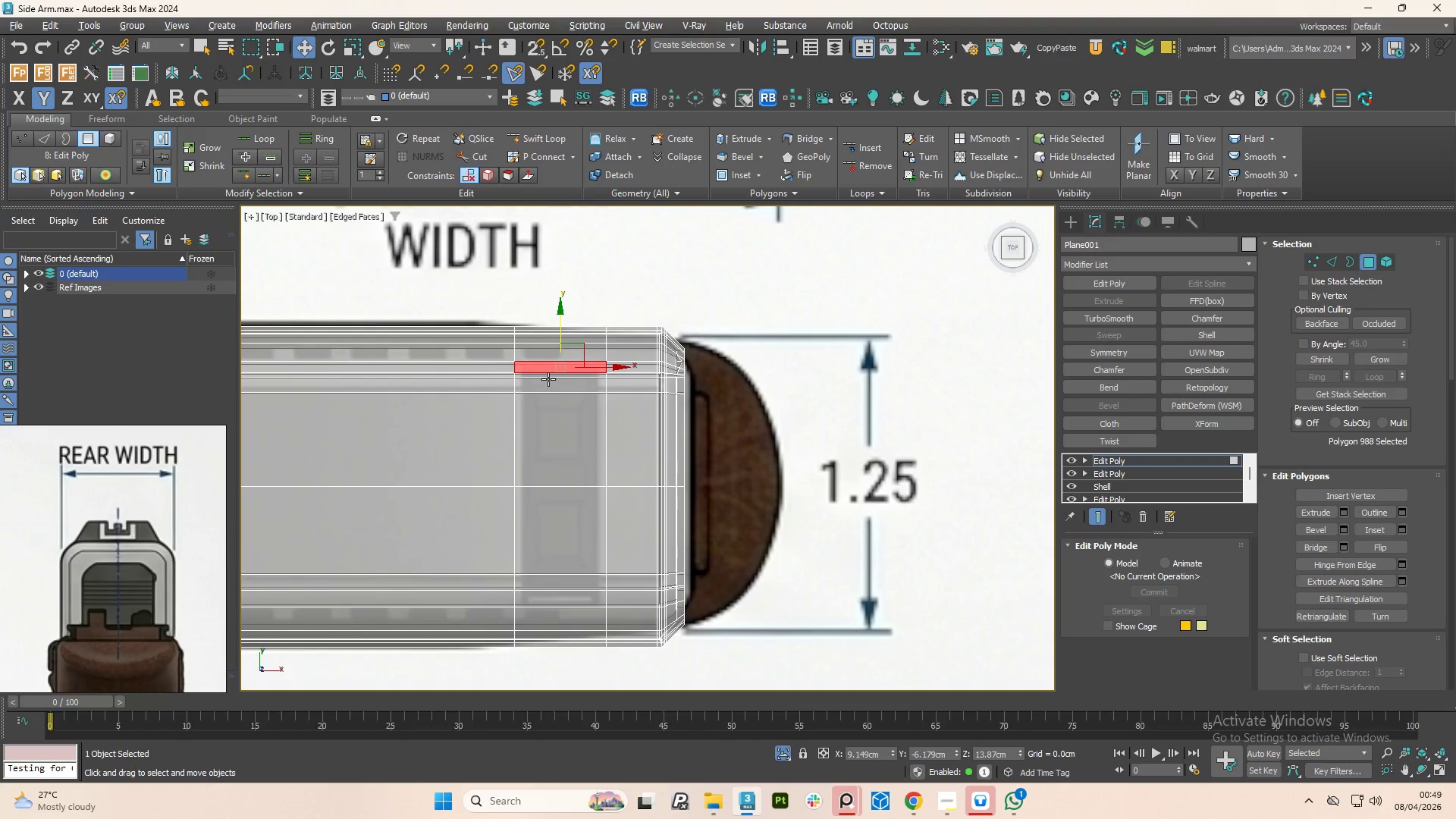 
hold_key(key=ControlLeft, duration=1.5)